 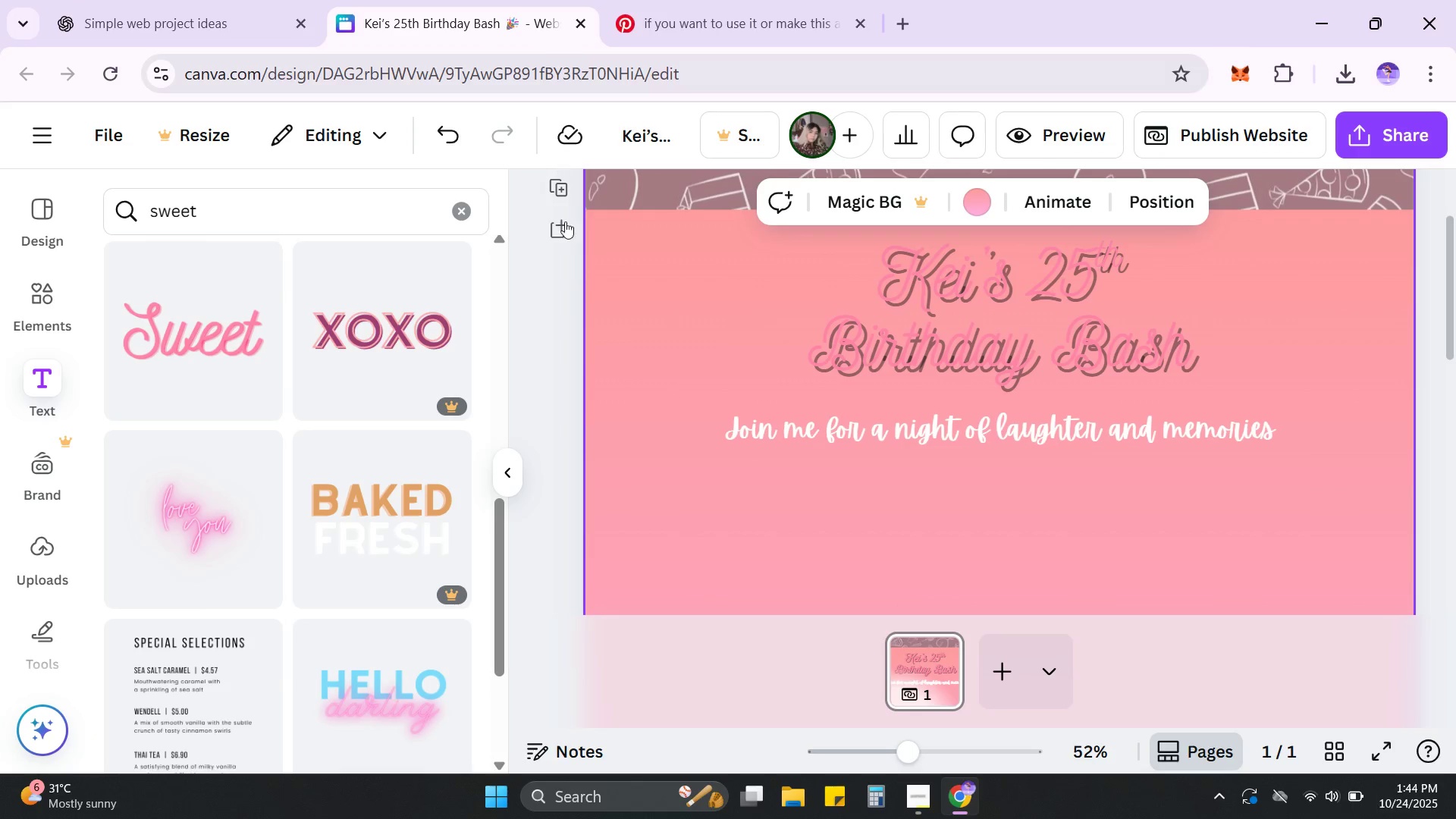 
left_click([38, 373])
 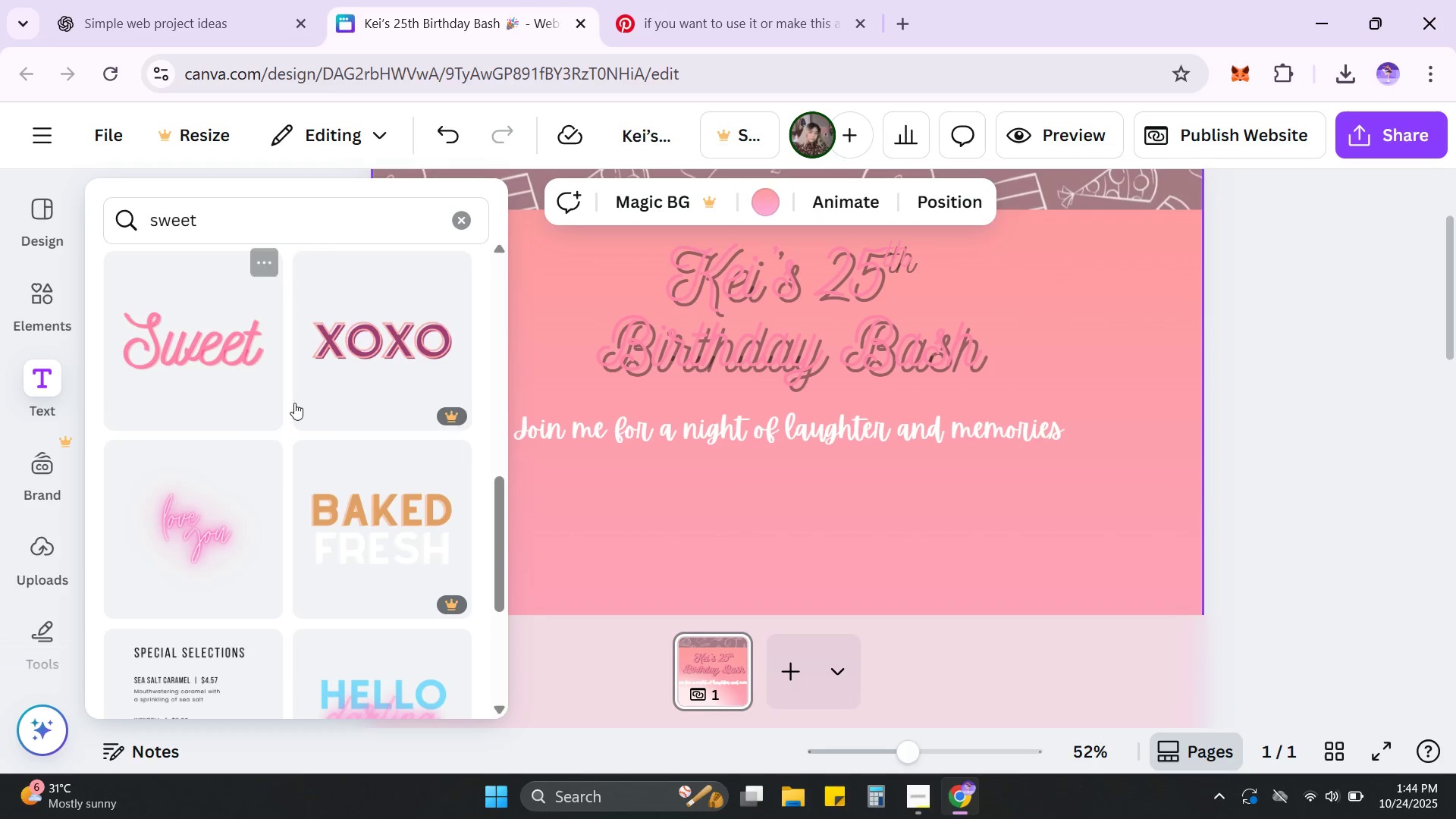 
scroll: coordinate [388, 433], scroll_direction: up, amount: 11.0
 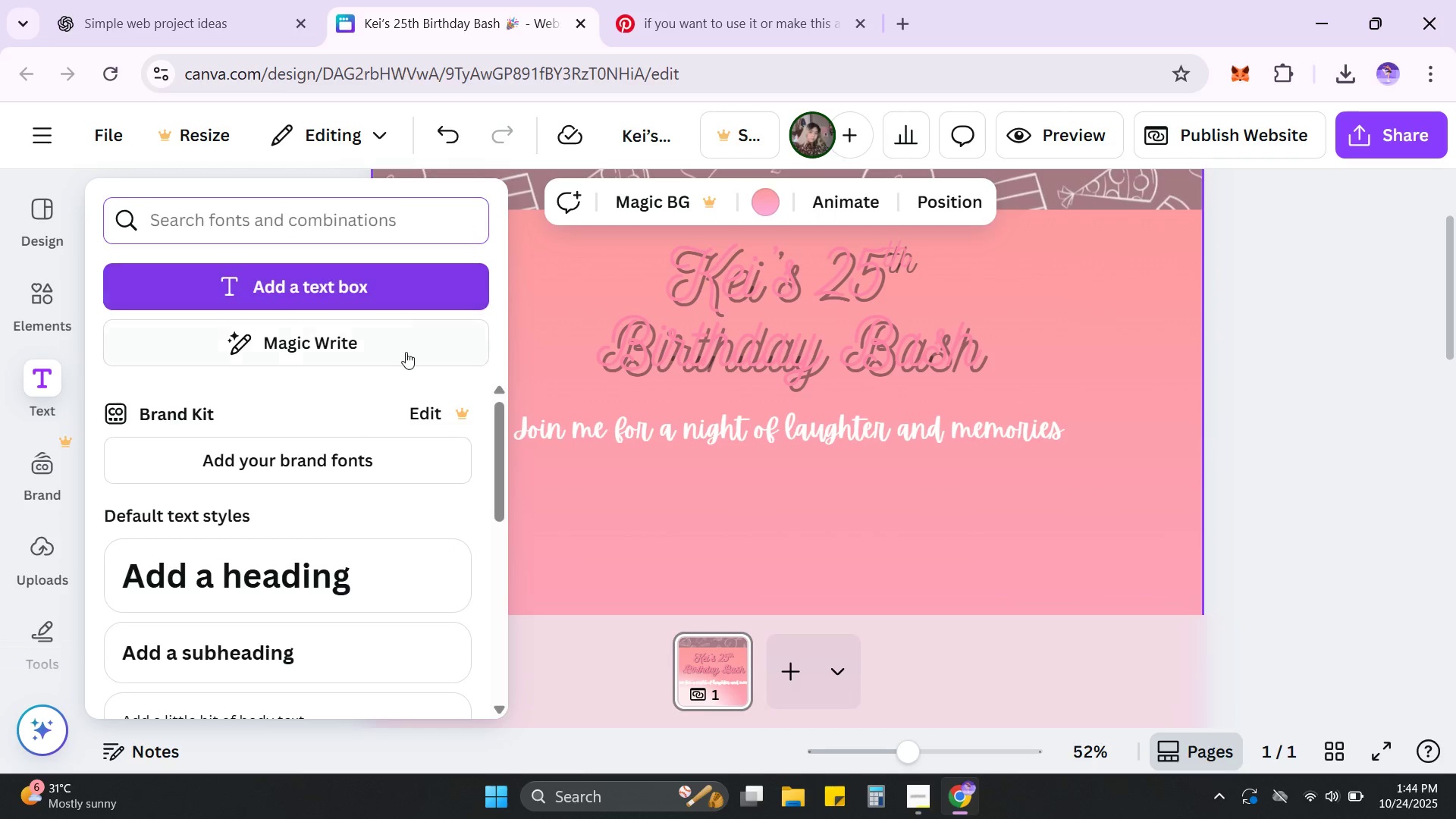 
left_click([735, 421])
 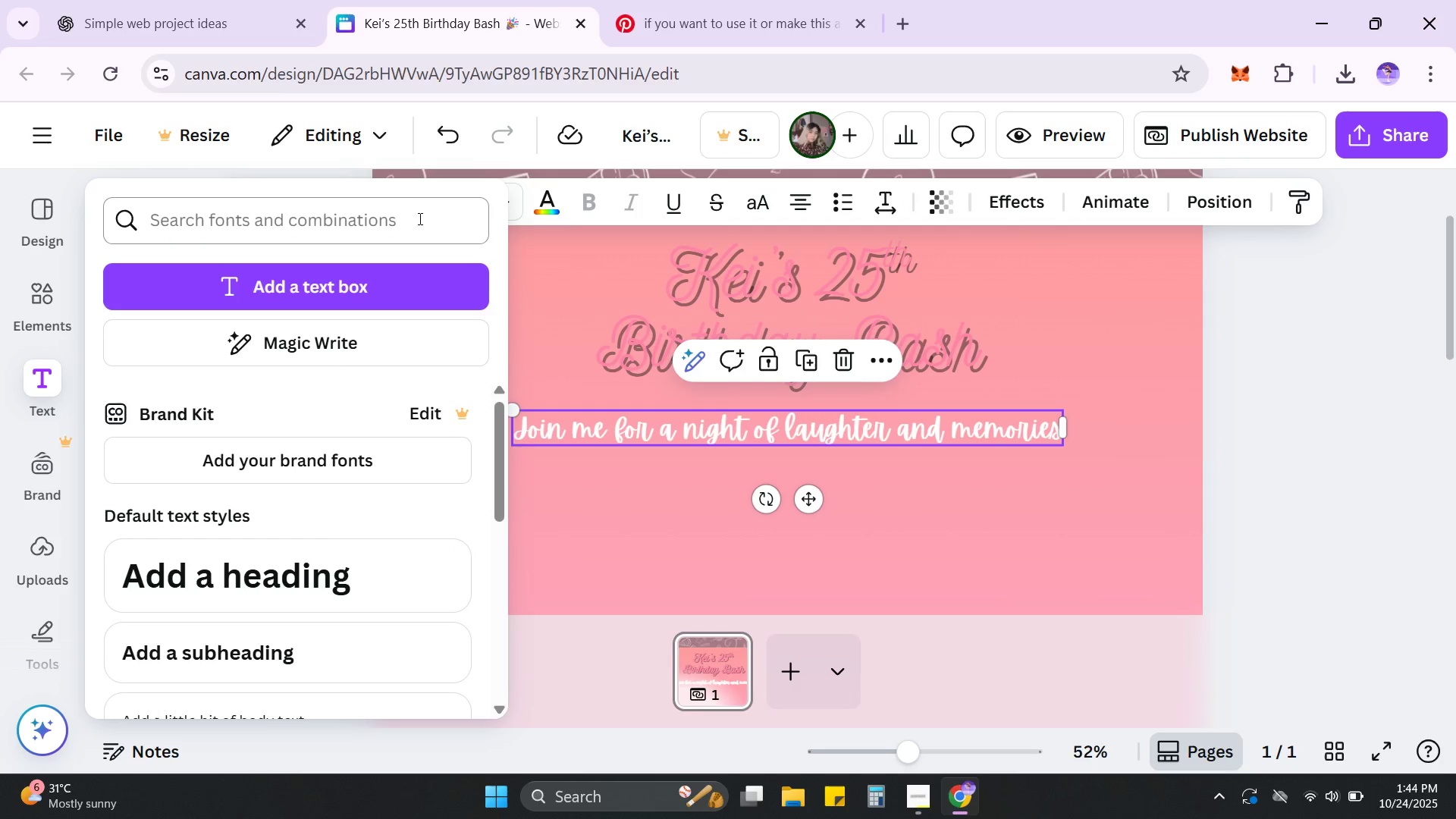 
left_click([416, 219])
 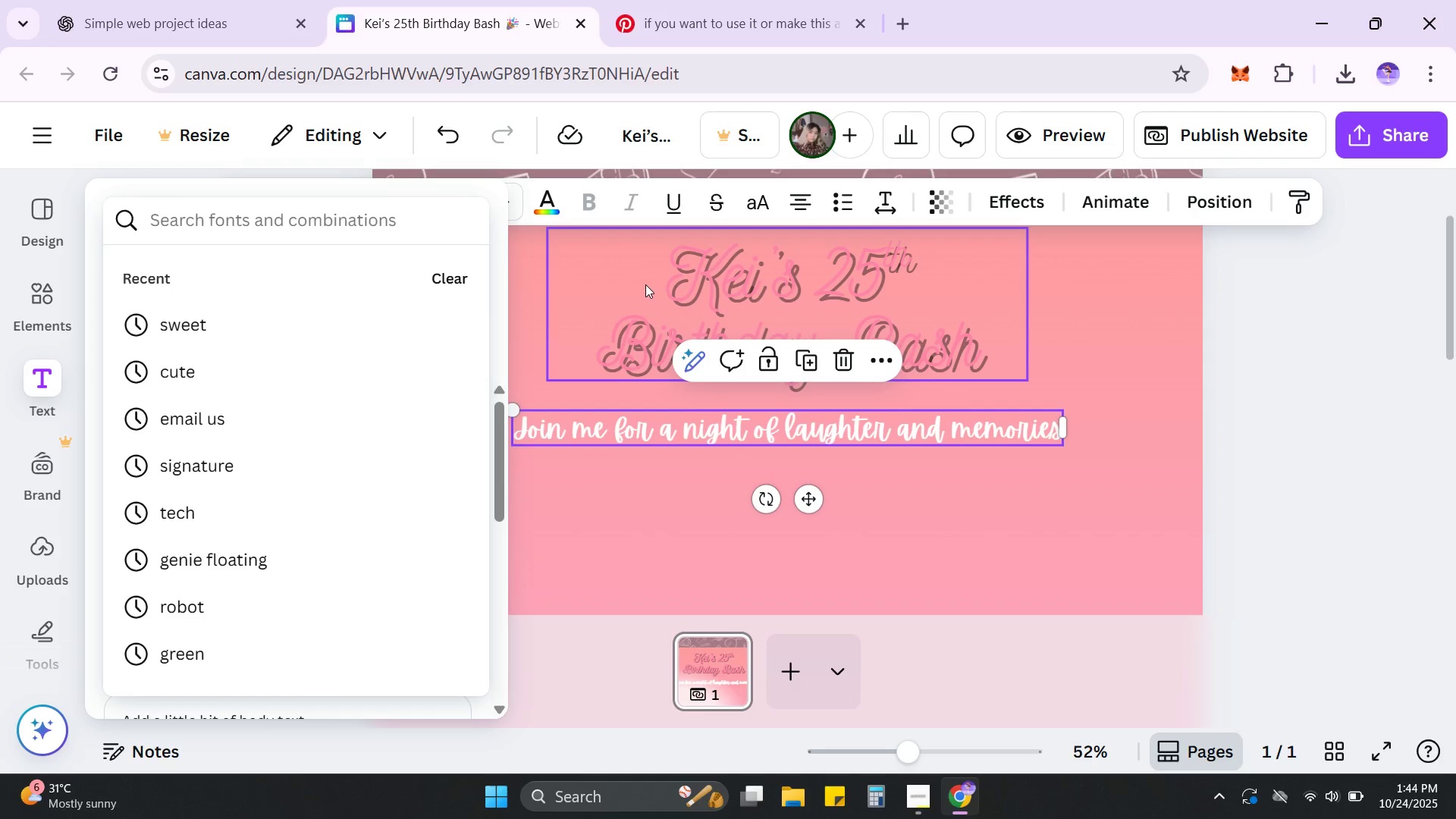 
left_click([534, 290])
 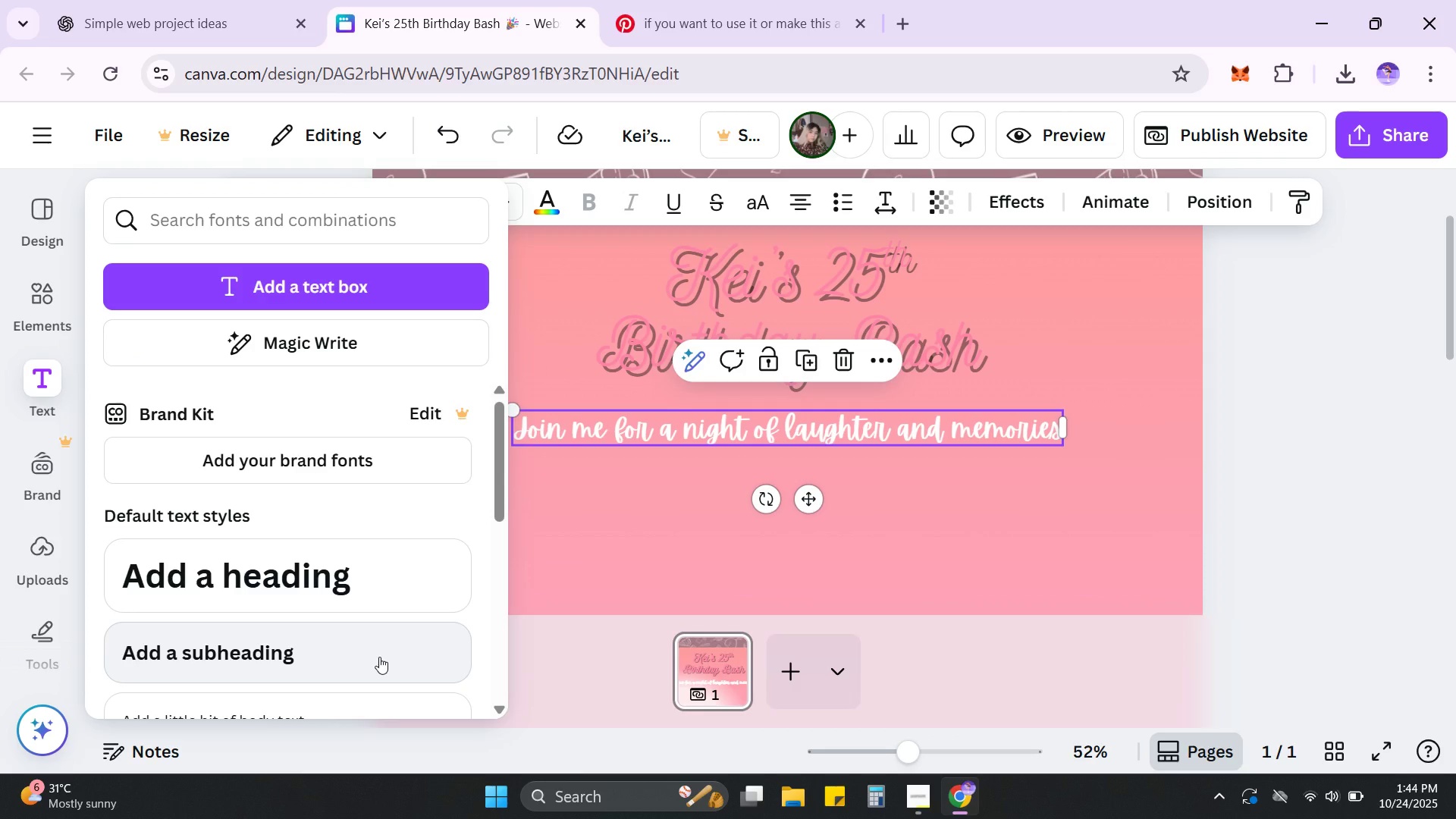 
left_click([379, 657])
 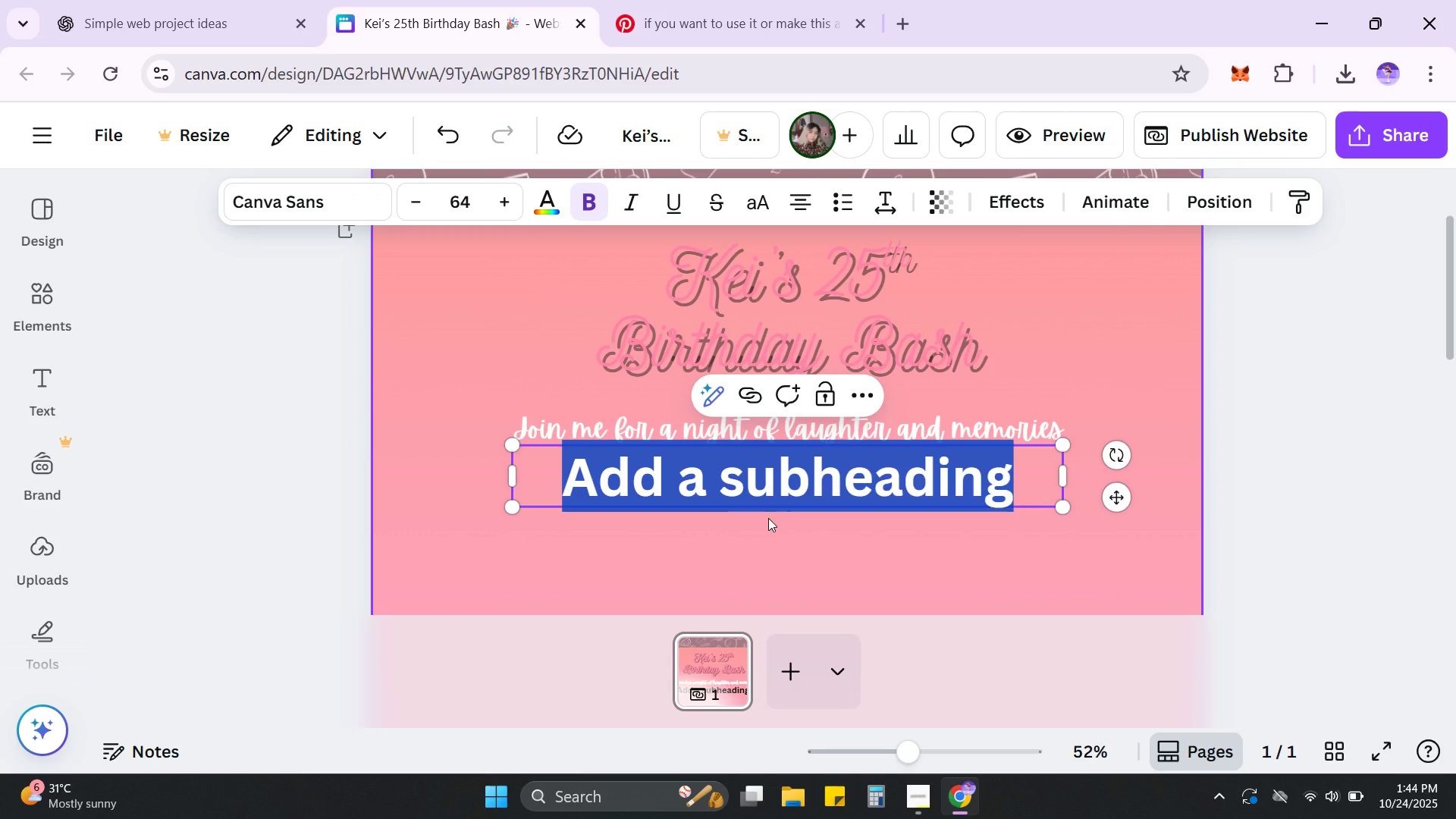 
type(Date: December 6, )
key(Backspace)
key(Backspace)
key(Backspace)
key(Backspace)
key(Backspace)
key(Backspace)
key(Backspace)
key(Backspace)
type(November 6, 2025)
 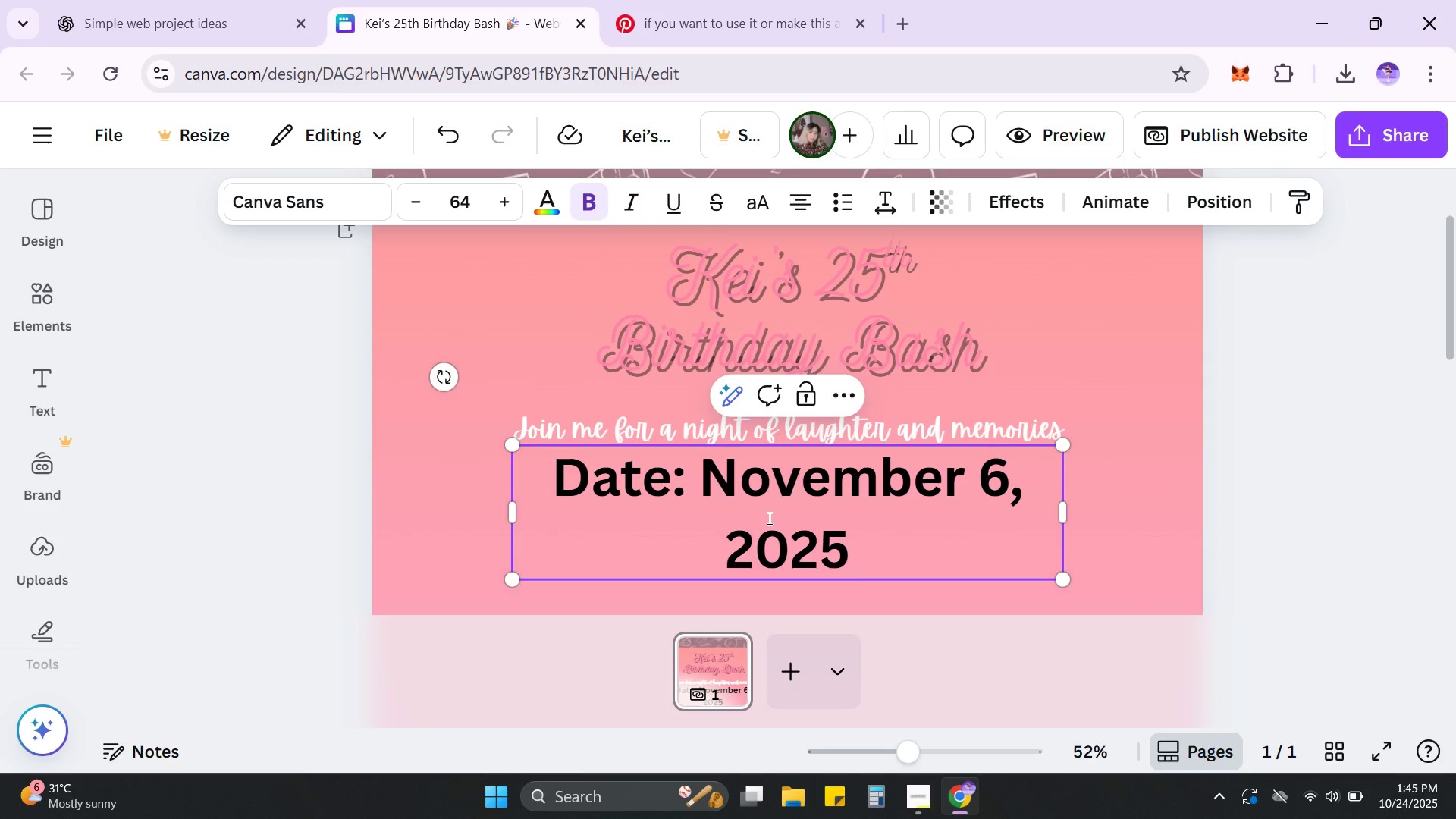 
left_click_drag(start_coordinate=[1069, 512], to_coordinate=[1162, 491])
 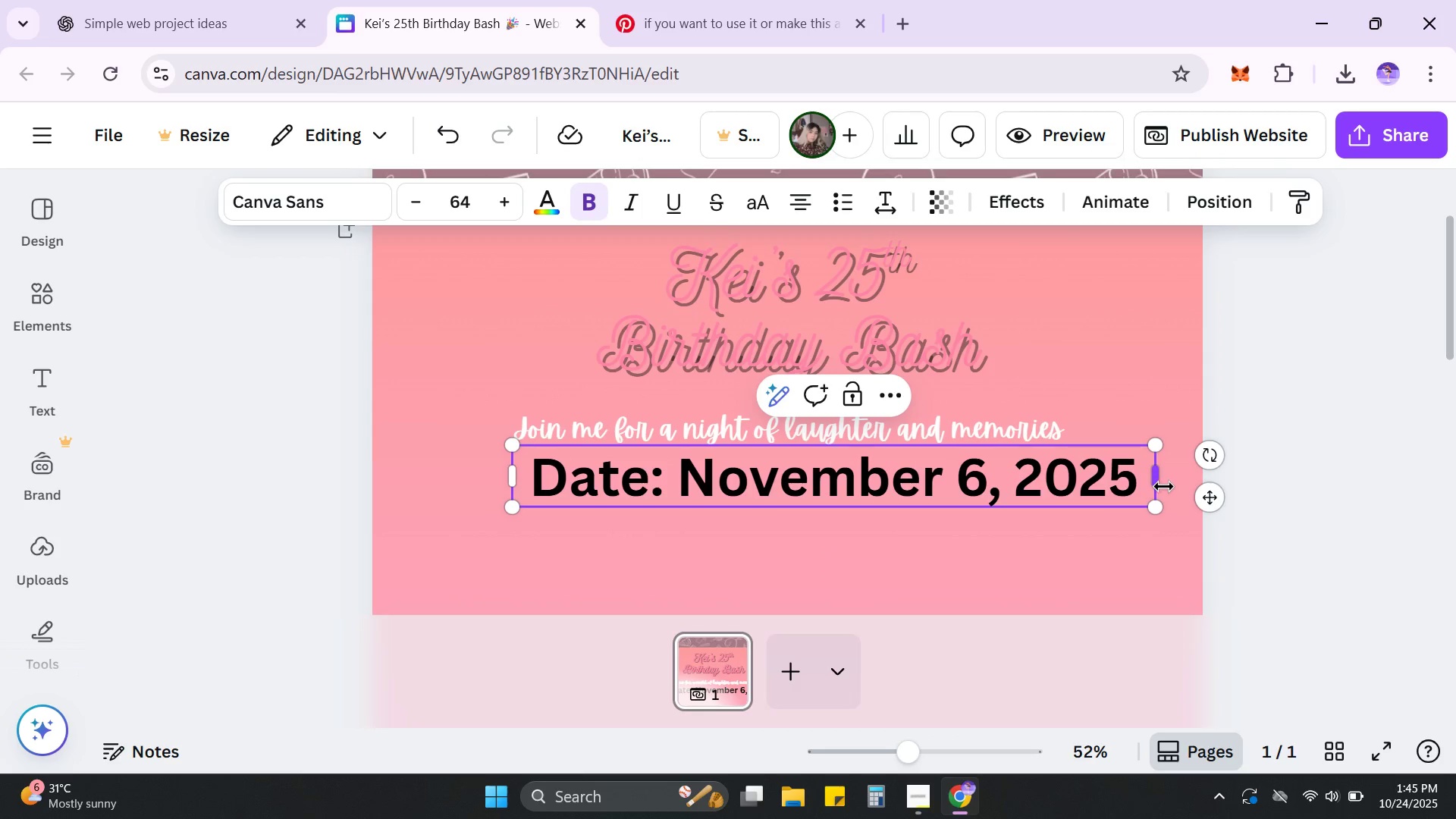 
key(Enter)
 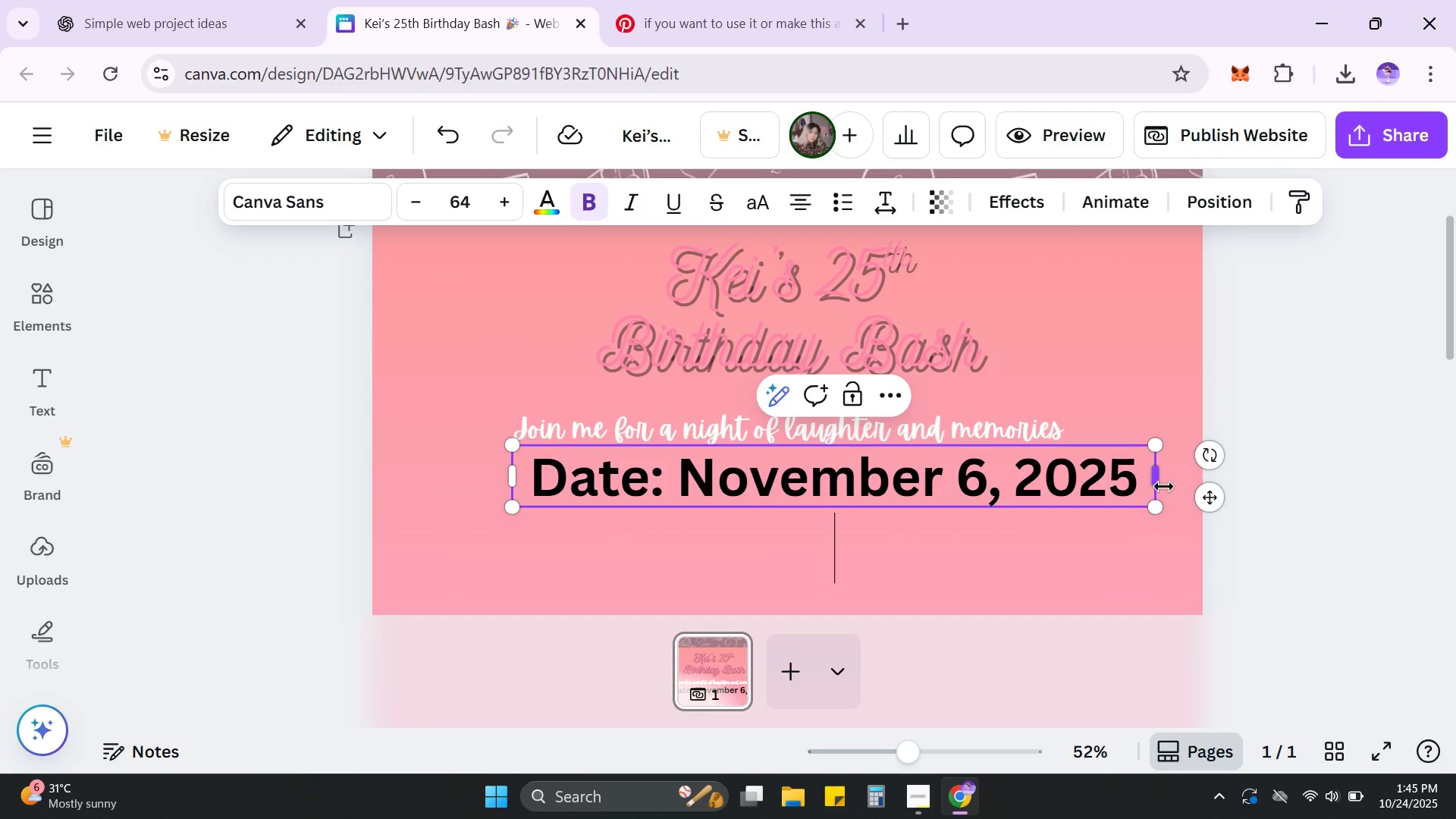 
type(Time: ^)
key(Backspace)
type(6:00 PM)
 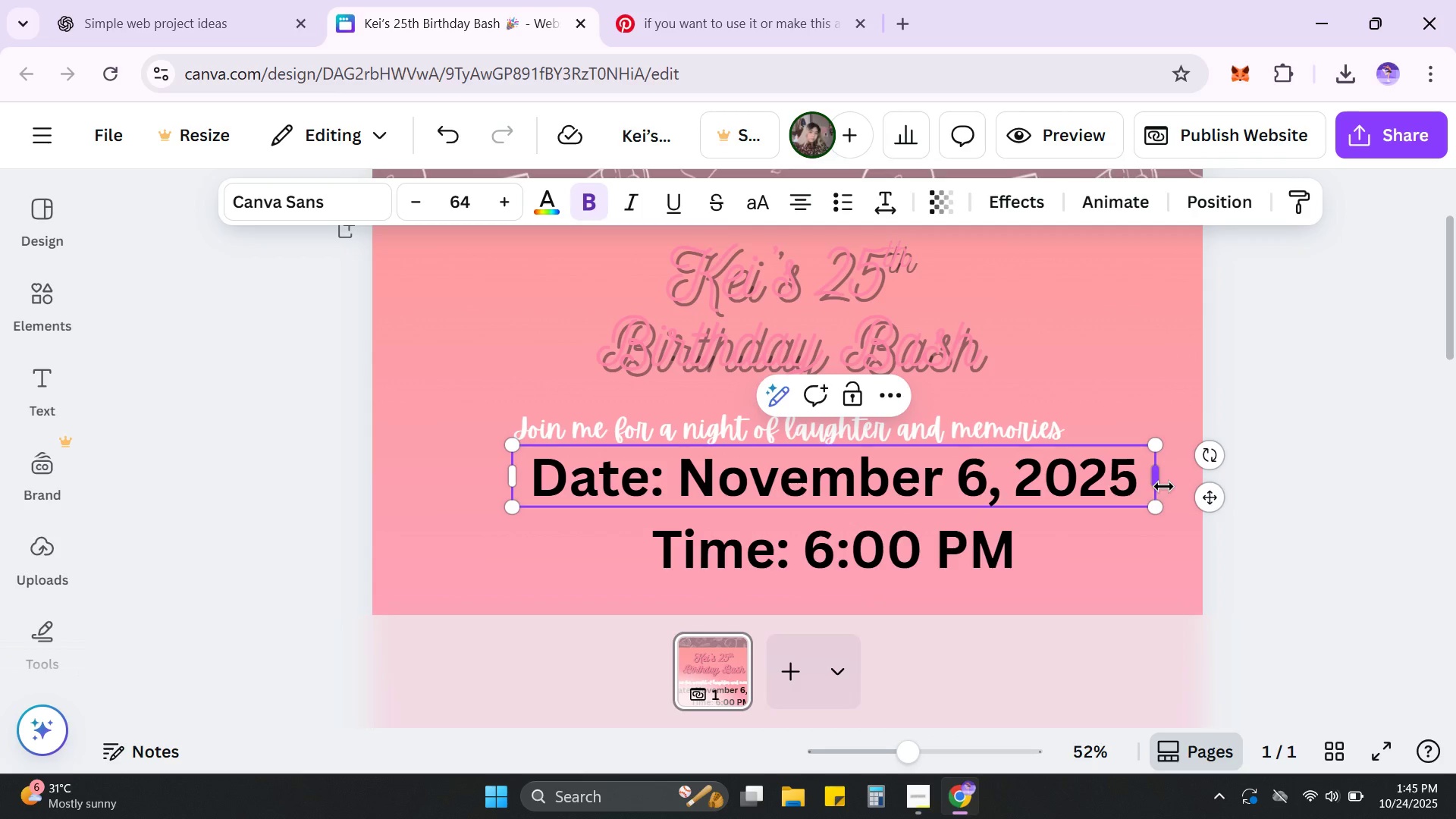 
left_click([1367, 443])
 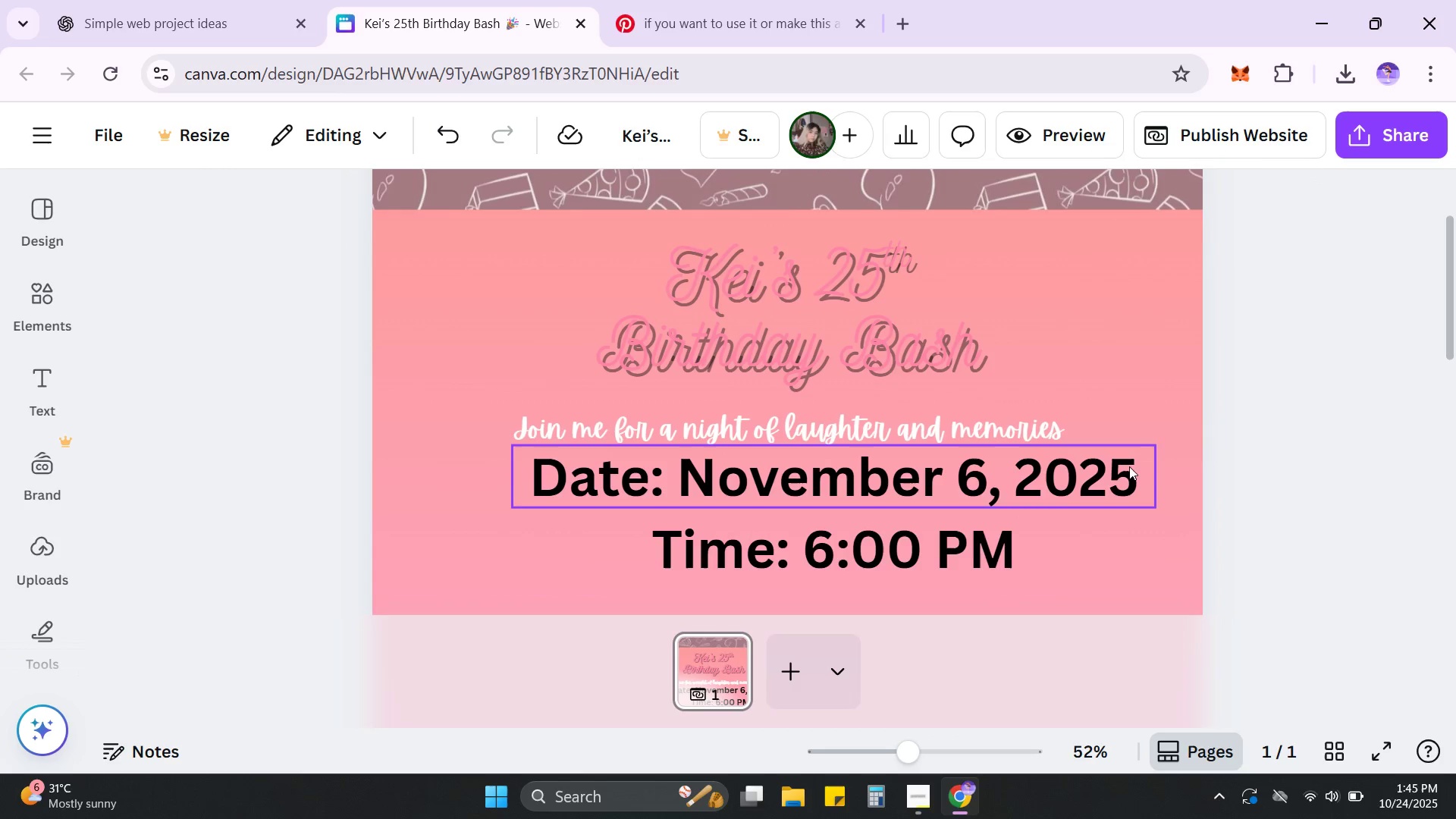 
left_click([1128, 466])
 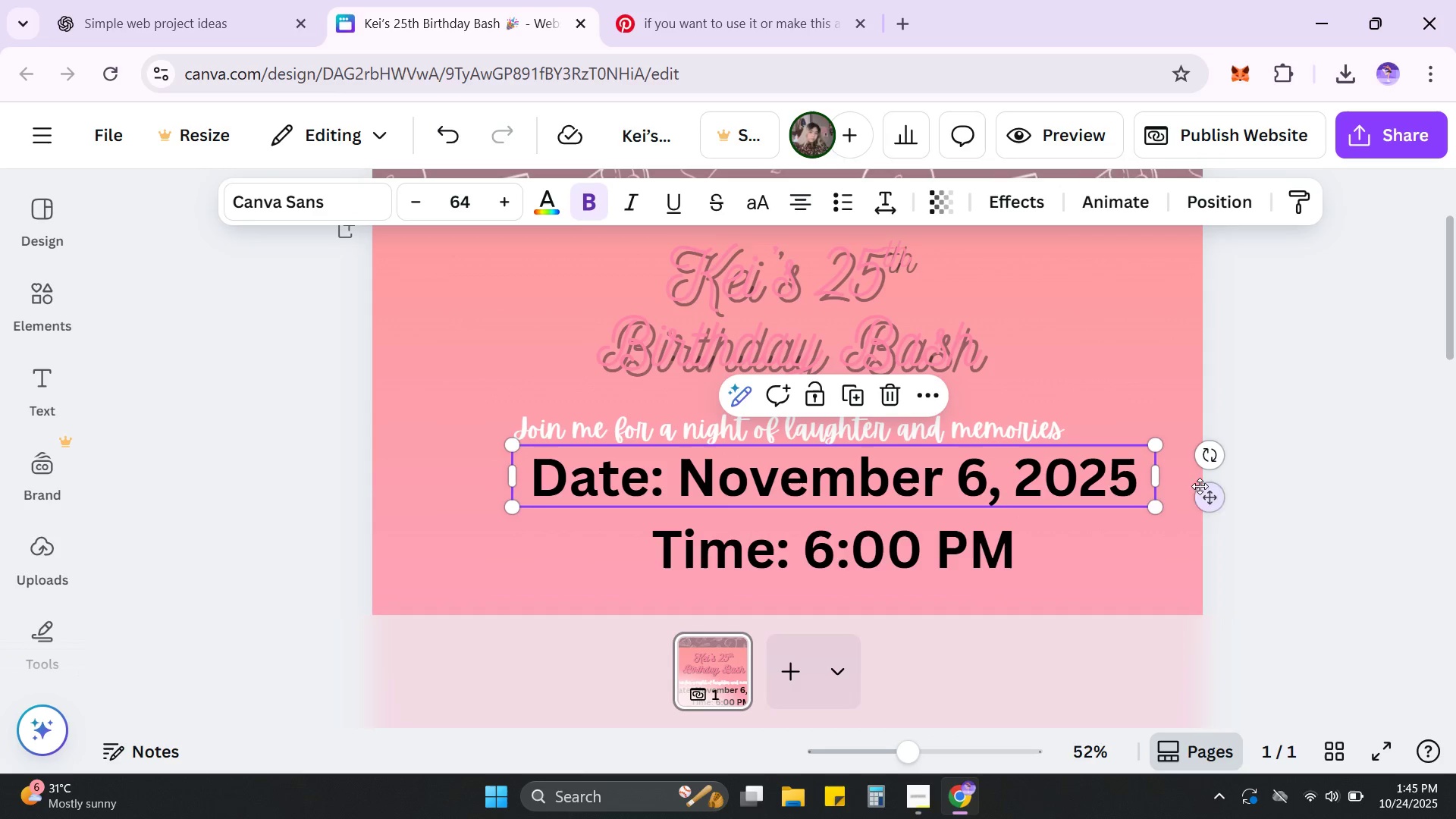 
left_click_drag(start_coordinate=[1208, 496], to_coordinate=[1205, 514])
 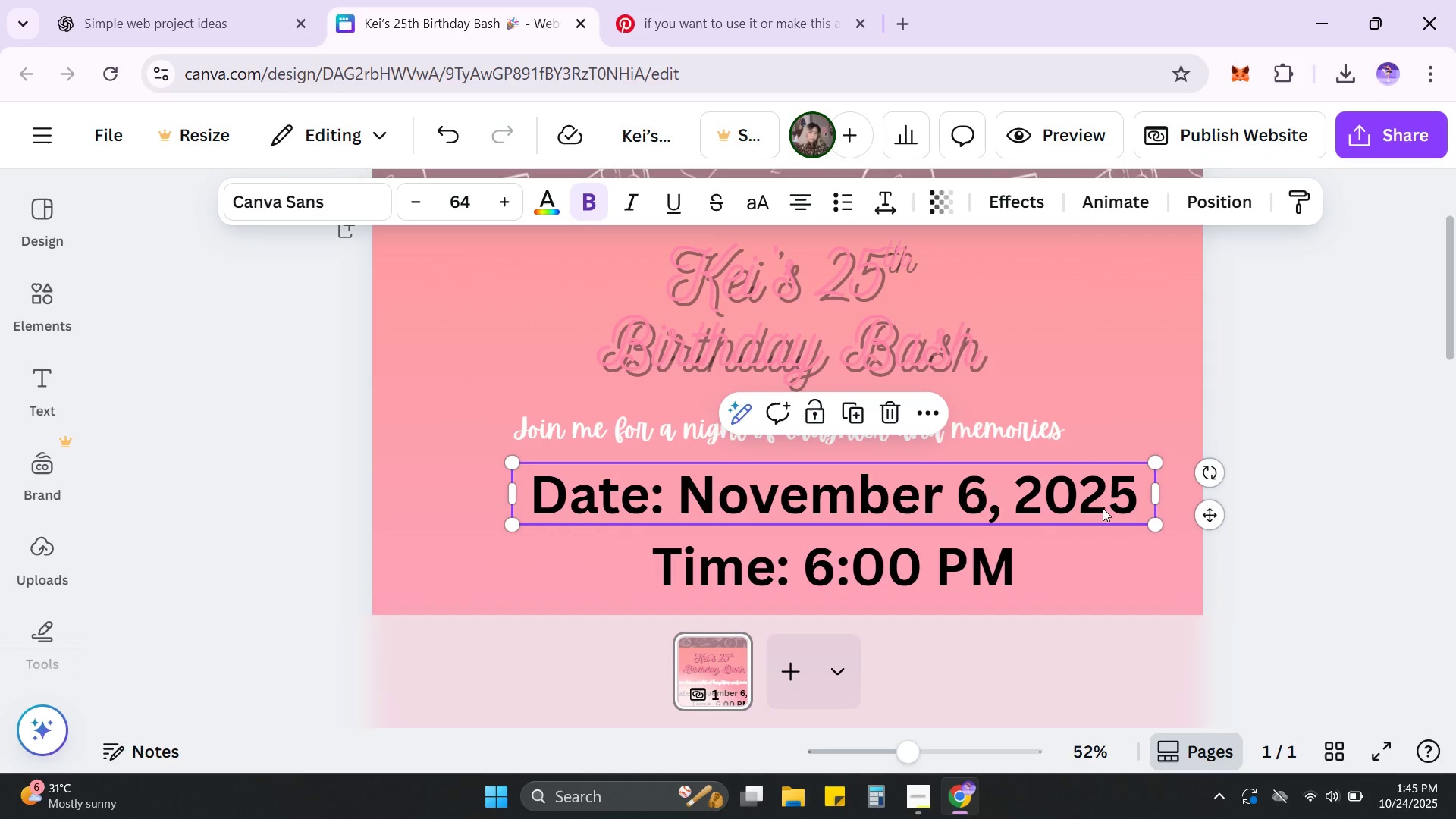 
left_click([1139, 497])
 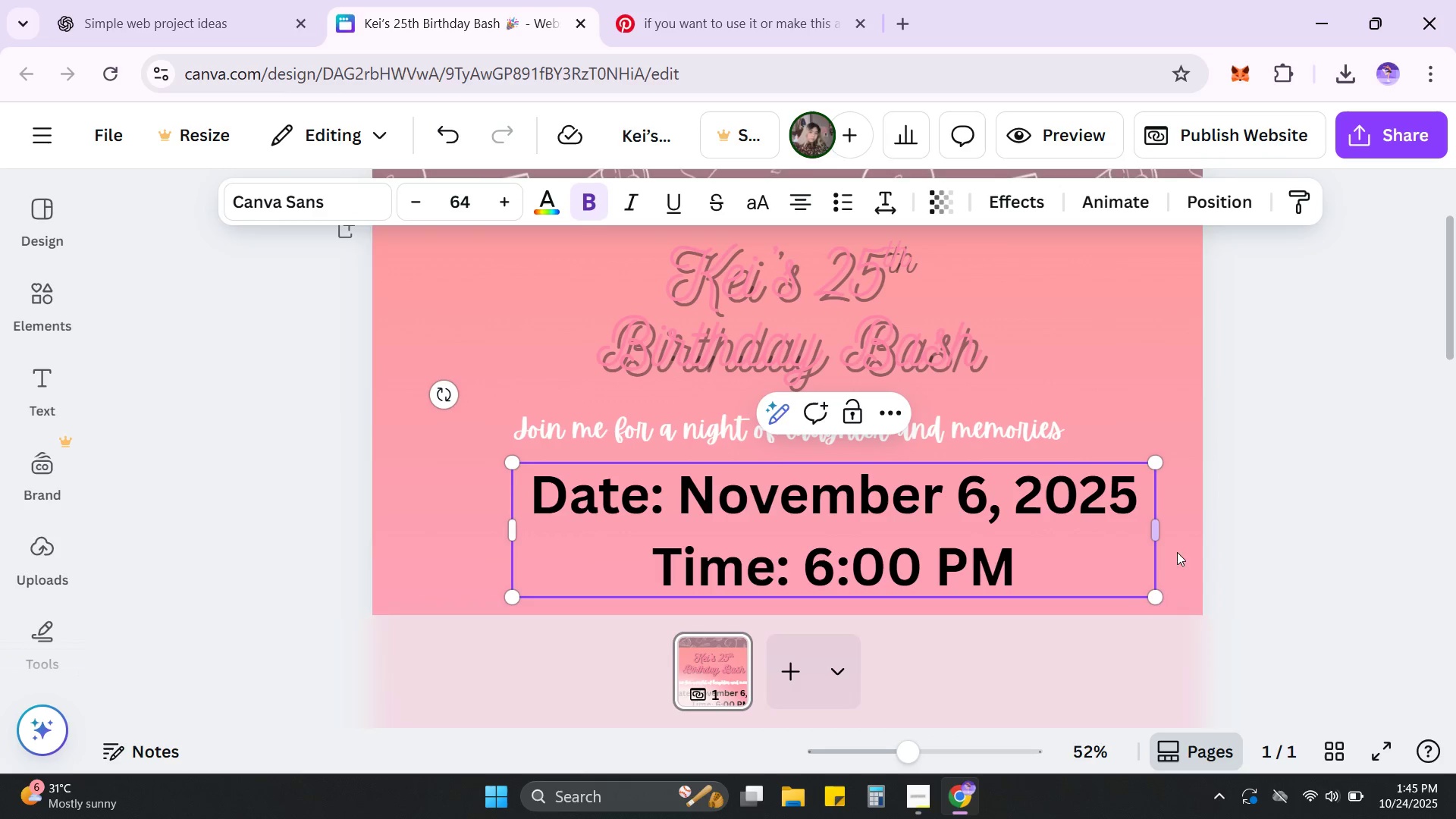 
left_click([1307, 519])
 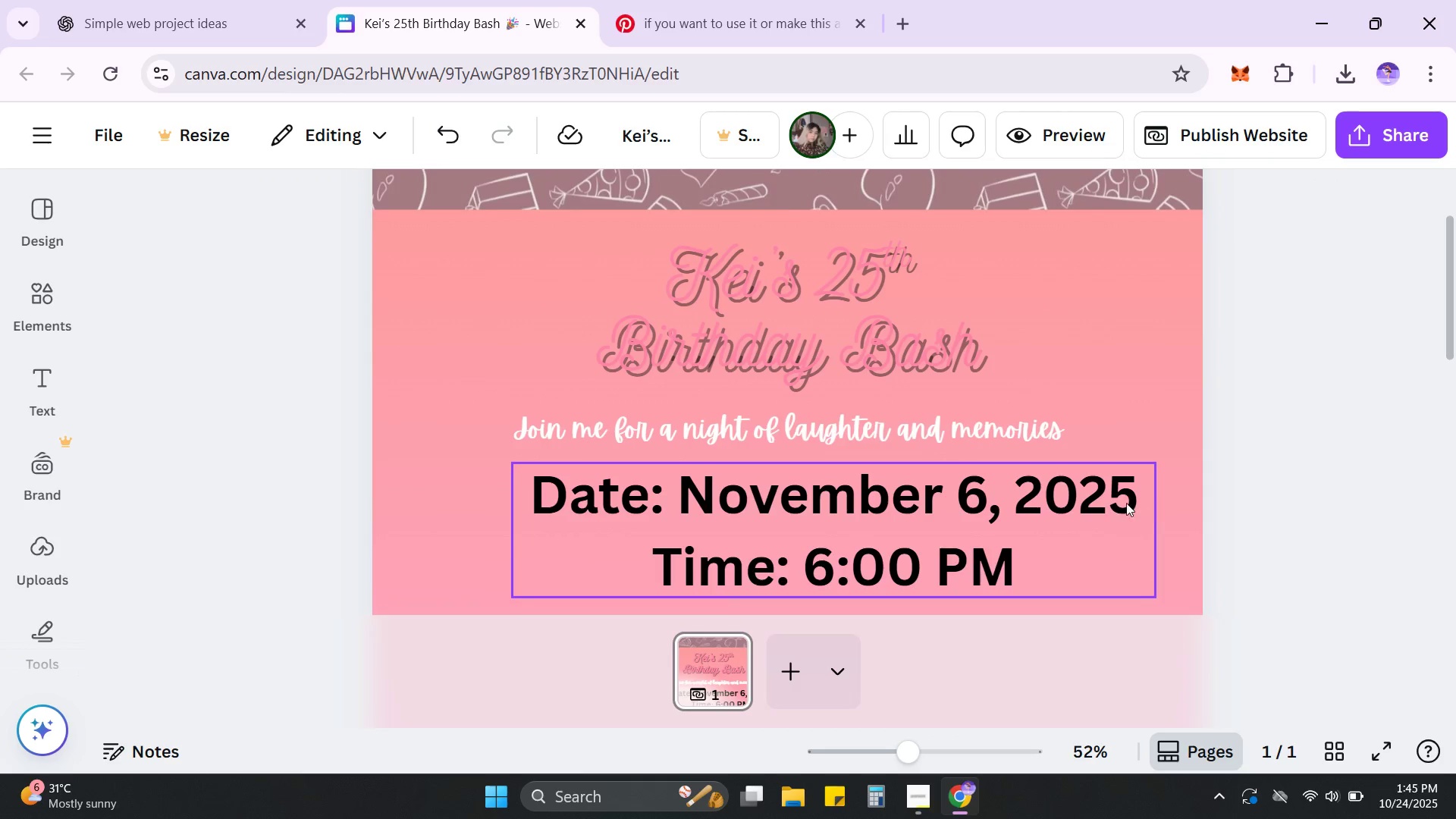 
left_click([1112, 503])
 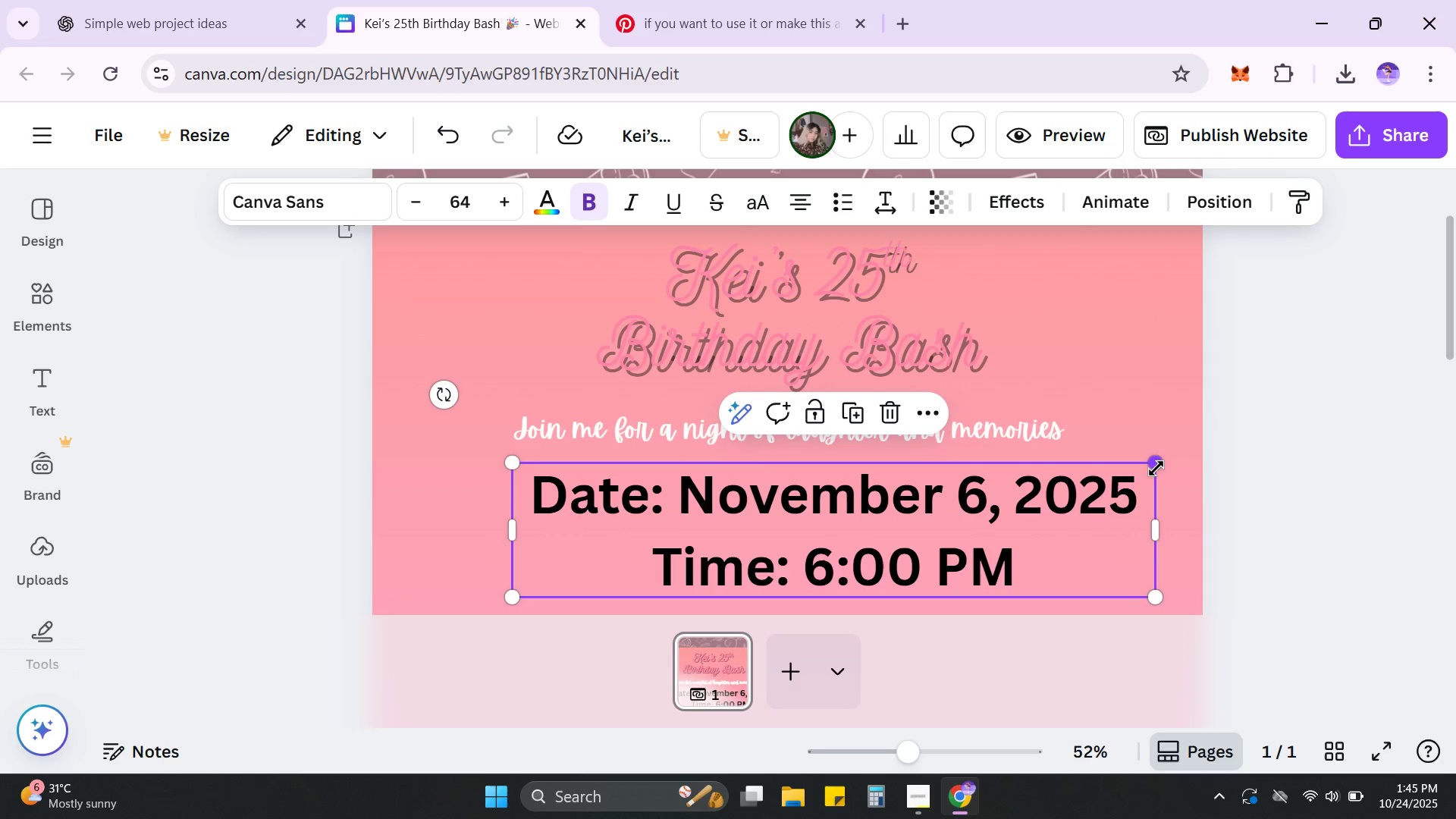 
left_click_drag(start_coordinate=[1154, 465], to_coordinate=[804, 542])
 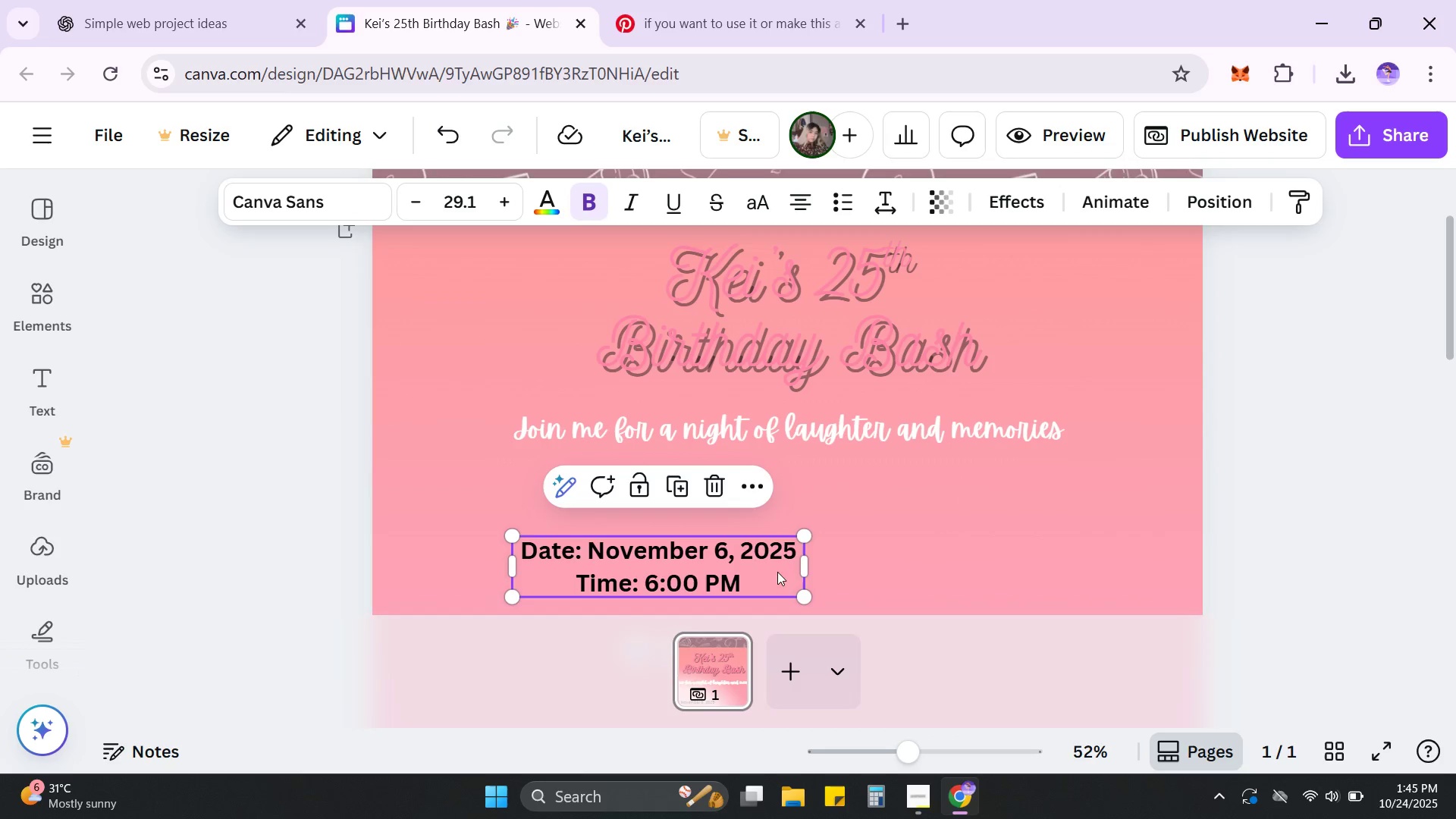 
left_click([966, 544])
 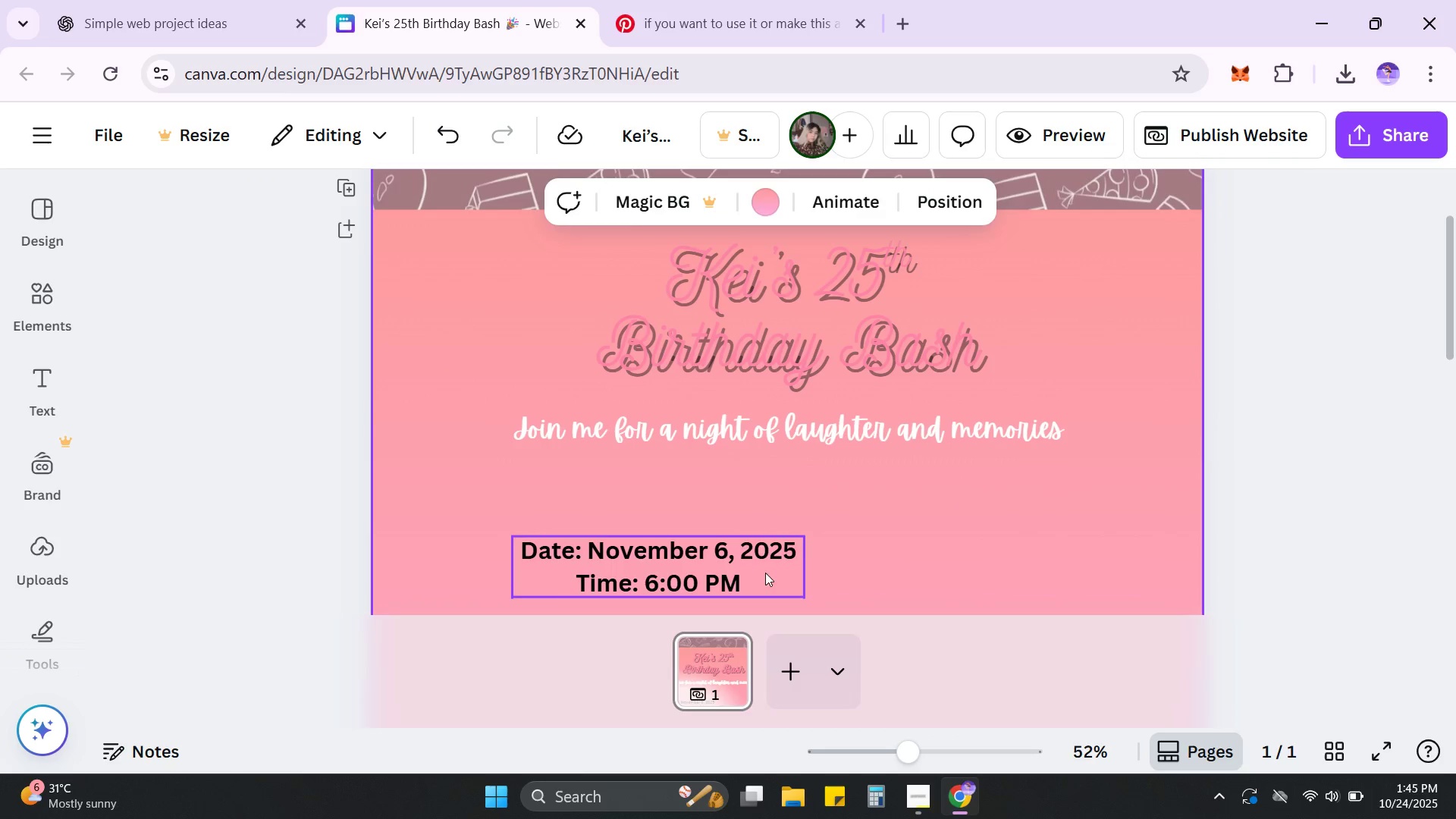 
left_click_drag(start_coordinate=[765, 573], to_coordinate=[883, 497])
 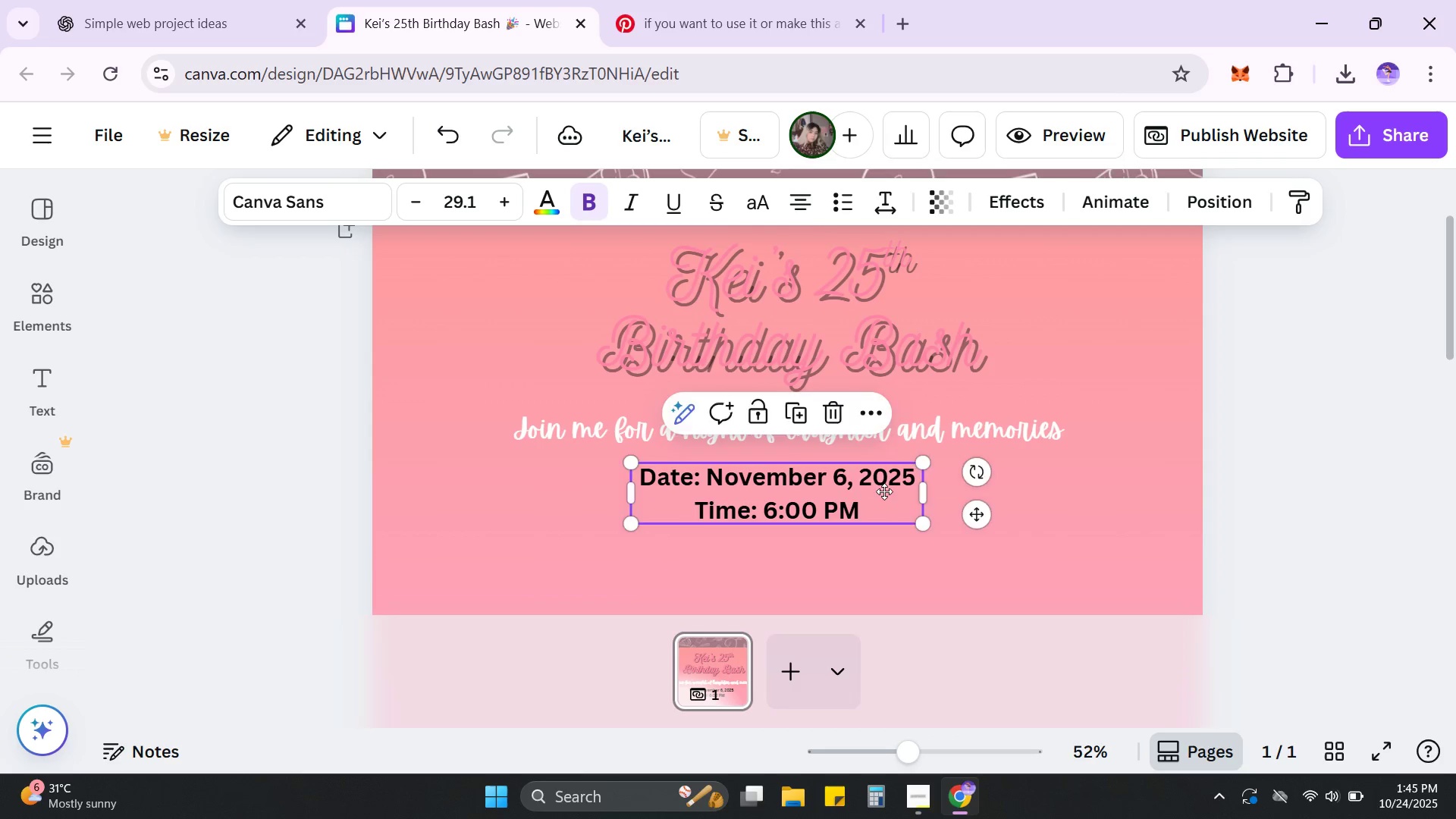 
left_click_drag(start_coordinate=[883, 497], to_coordinate=[884, 491])
 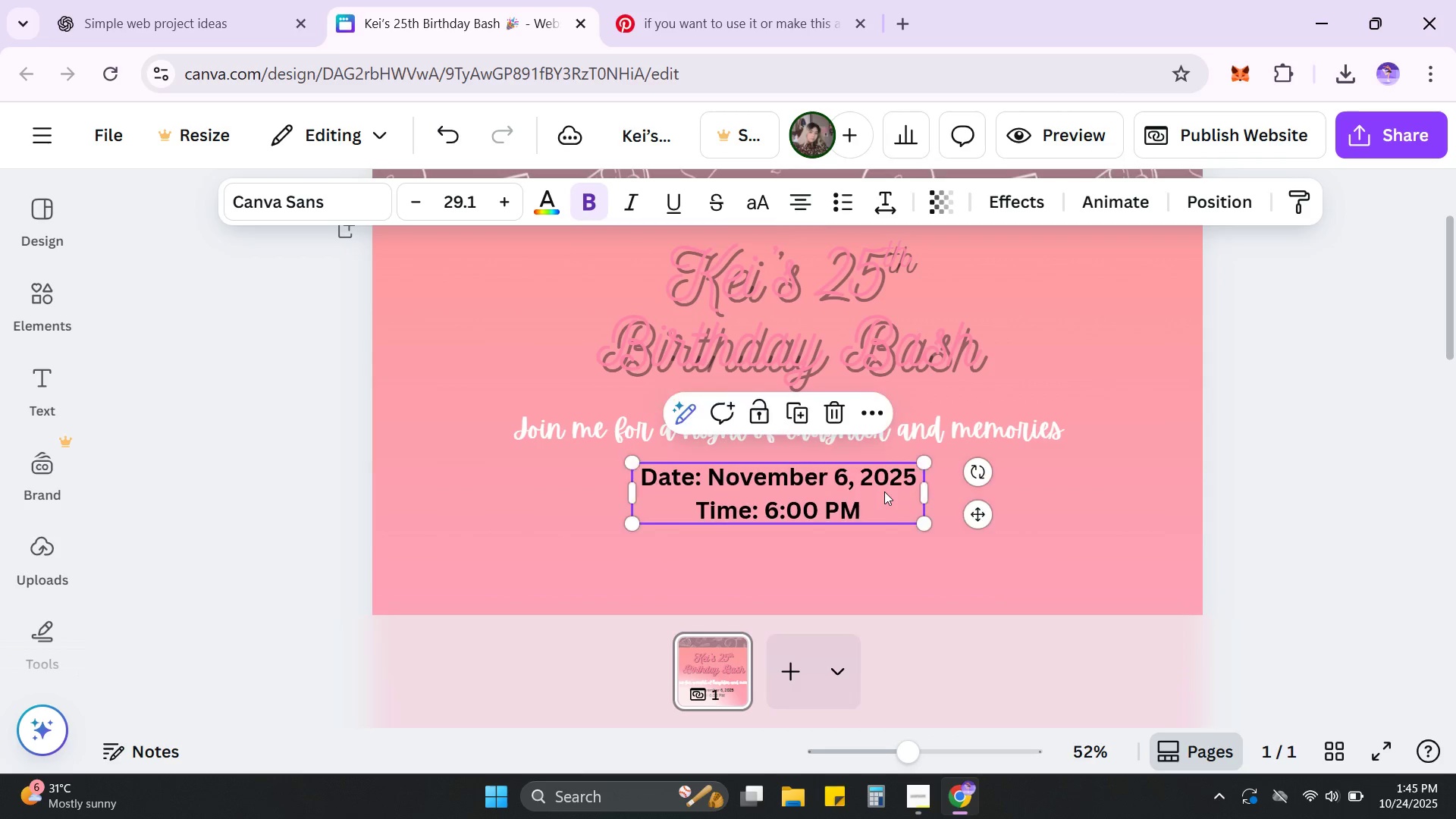 
left_click_drag(start_coordinate=[884, 491], to_coordinate=[885, 485])
 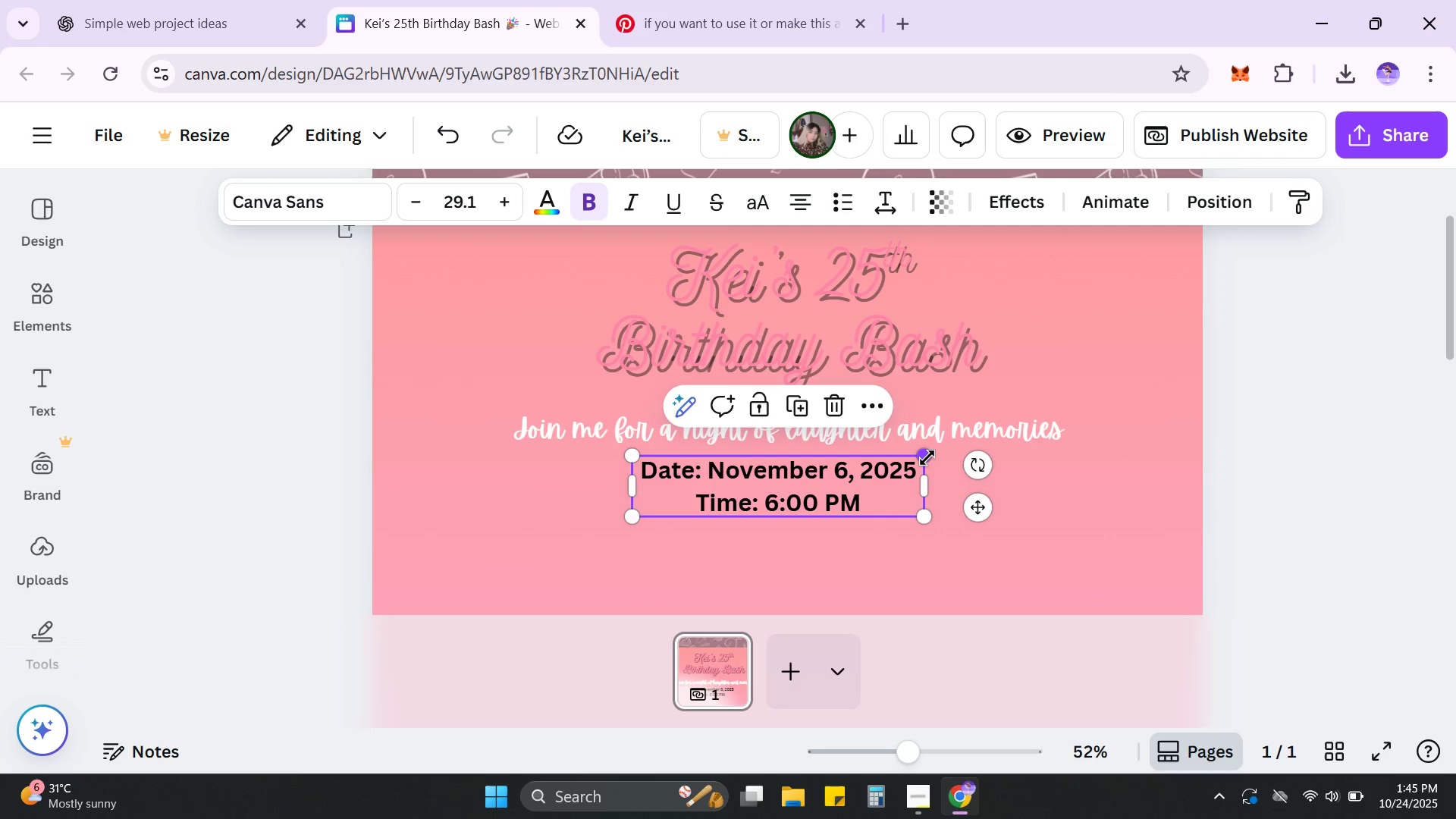 
left_click_drag(start_coordinate=[927, 457], to_coordinate=[852, 483])
 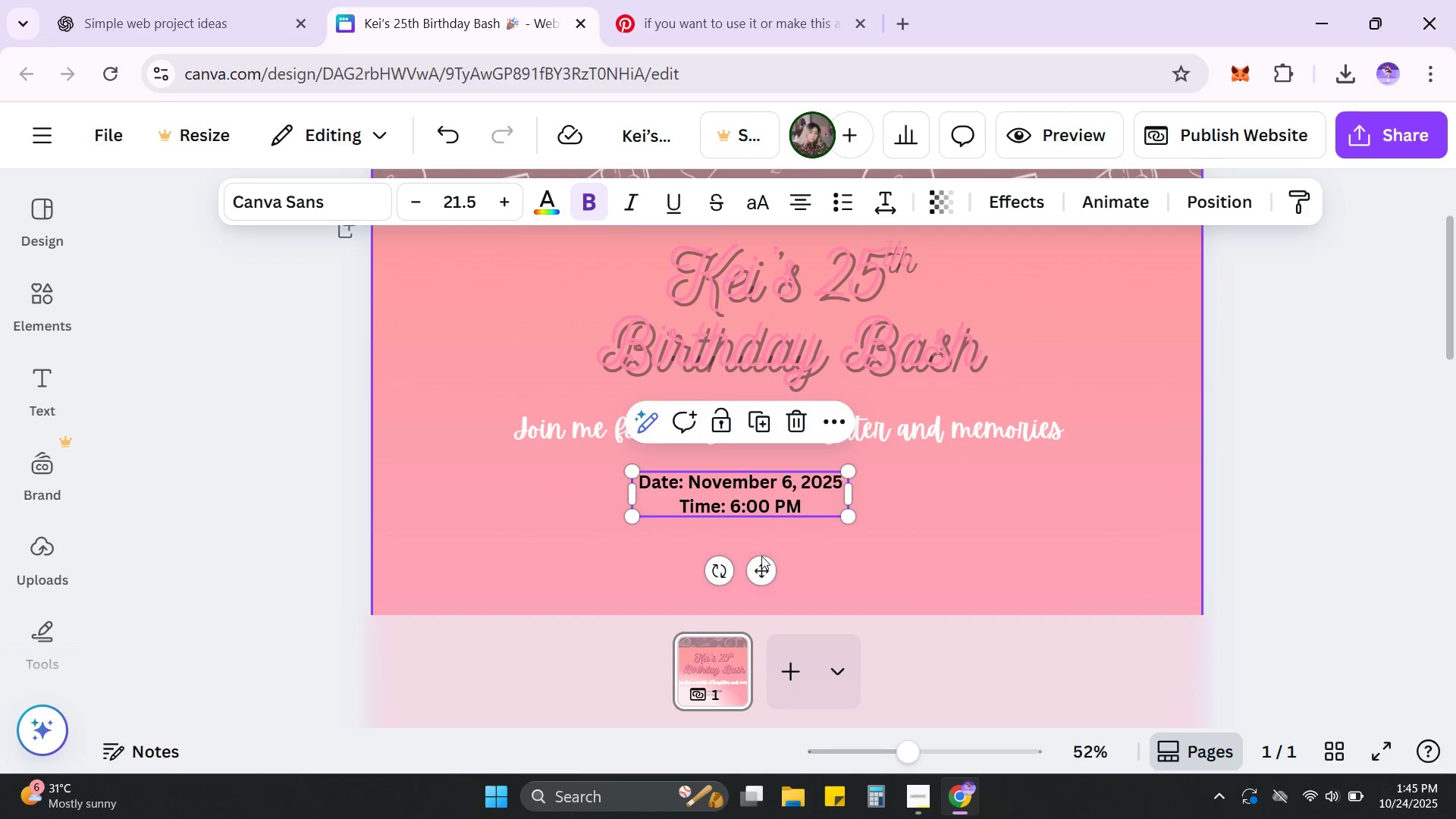 
left_click_drag(start_coordinate=[763, 573], to_coordinate=[813, 551])
 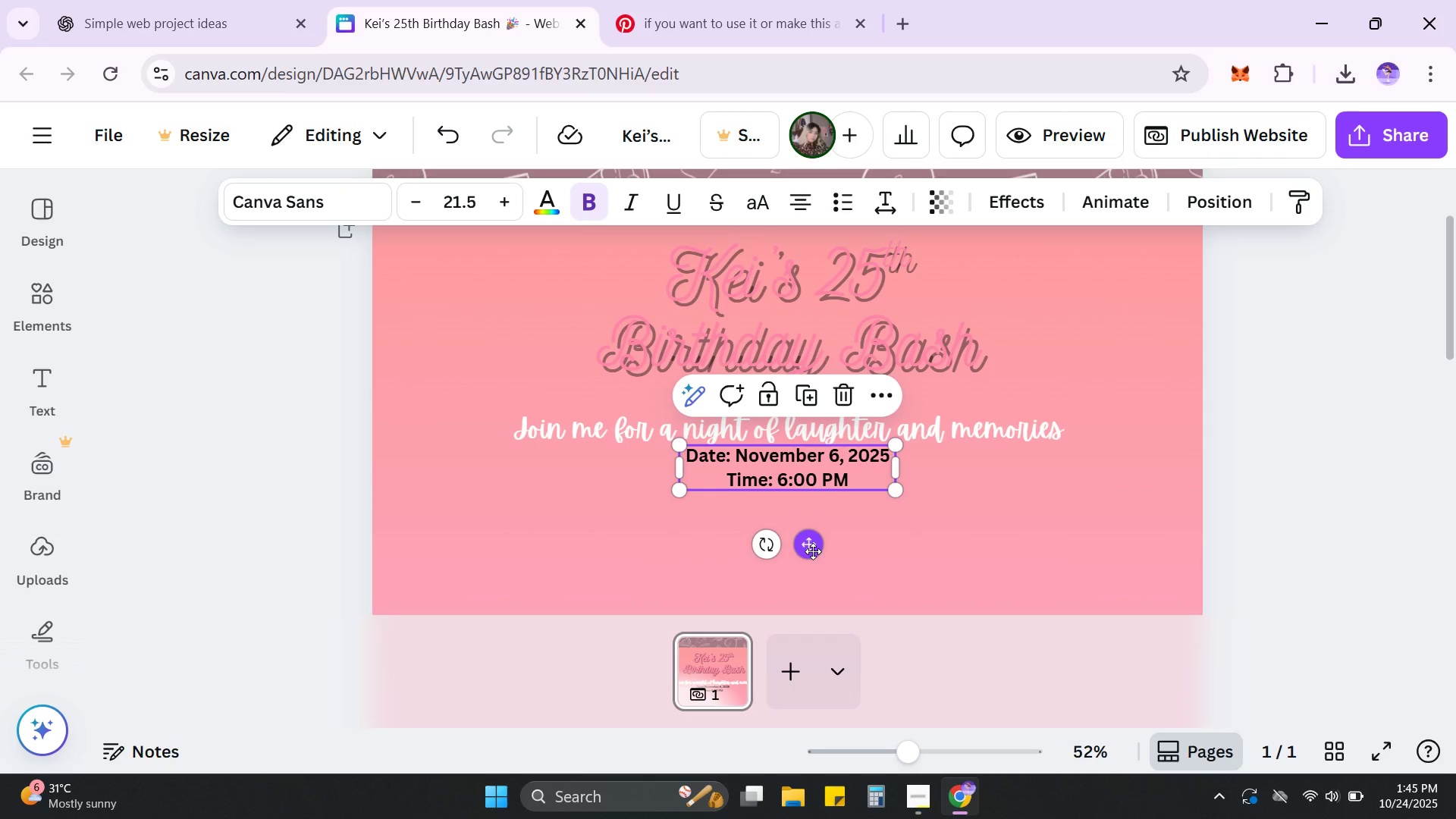 
left_click_drag(start_coordinate=[813, 551], to_coordinate=[813, 562])
 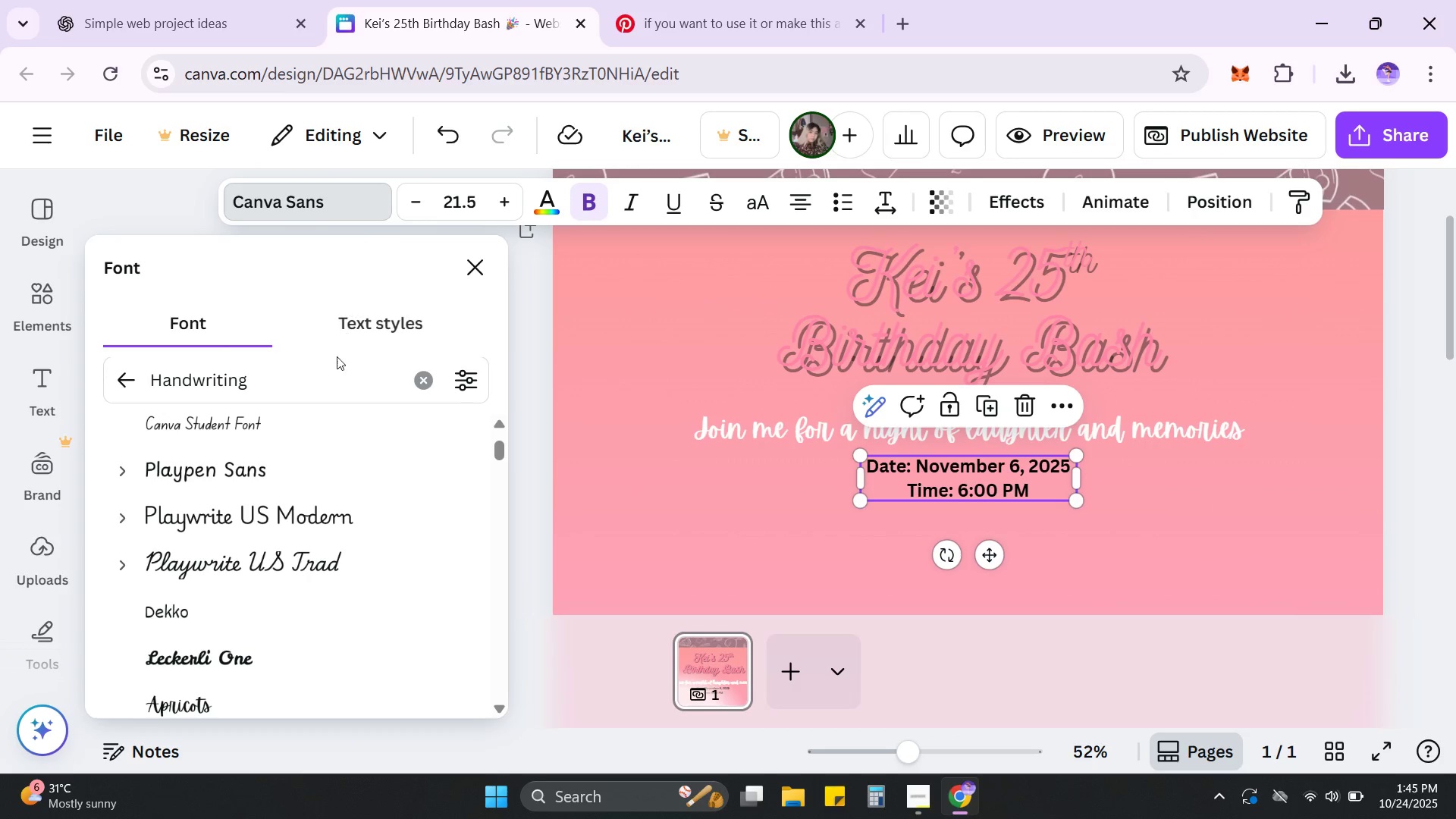 
scroll: coordinate [367, 579], scroll_direction: down, amount: 1.0
 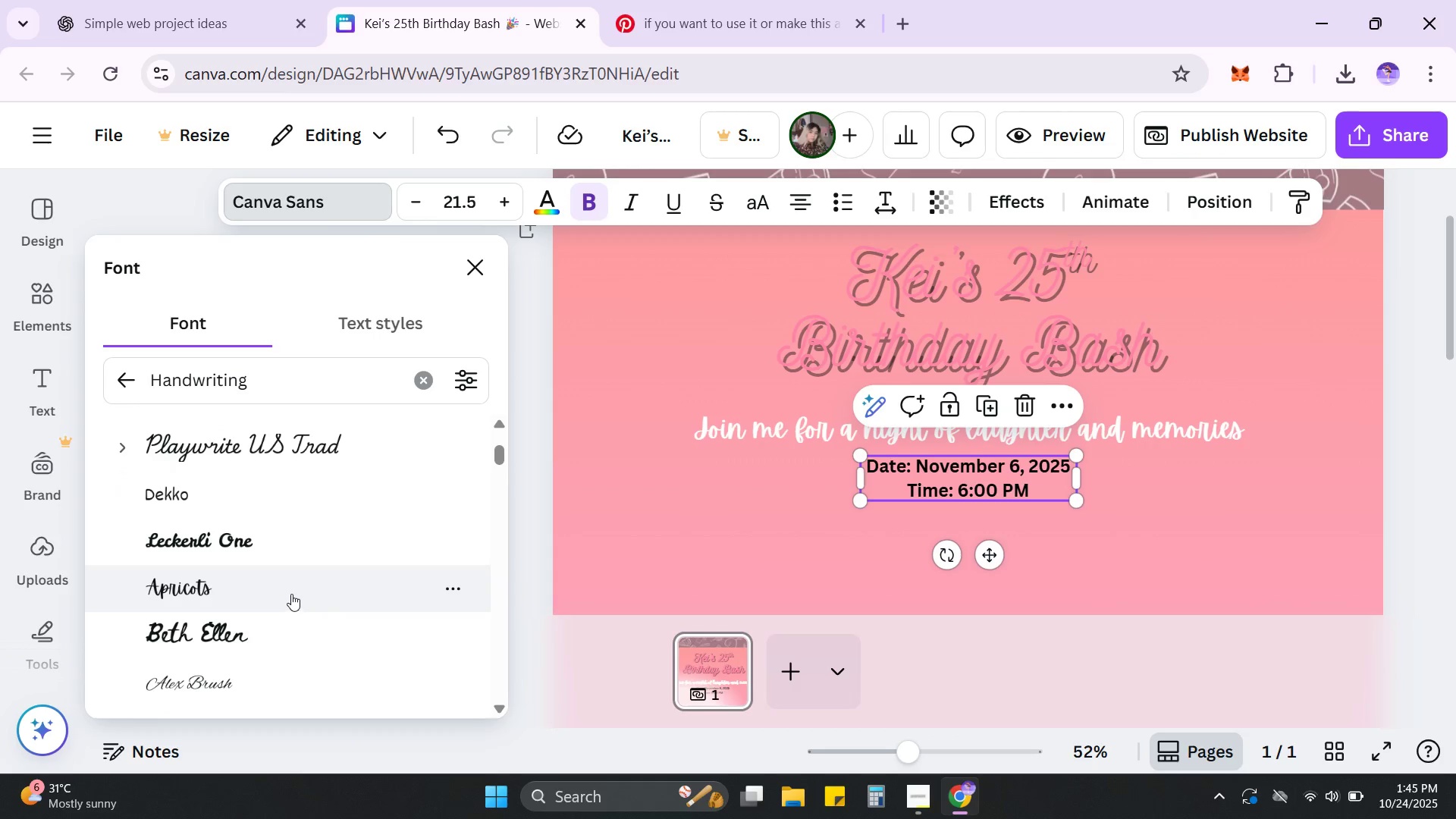 
left_click([290, 593])
 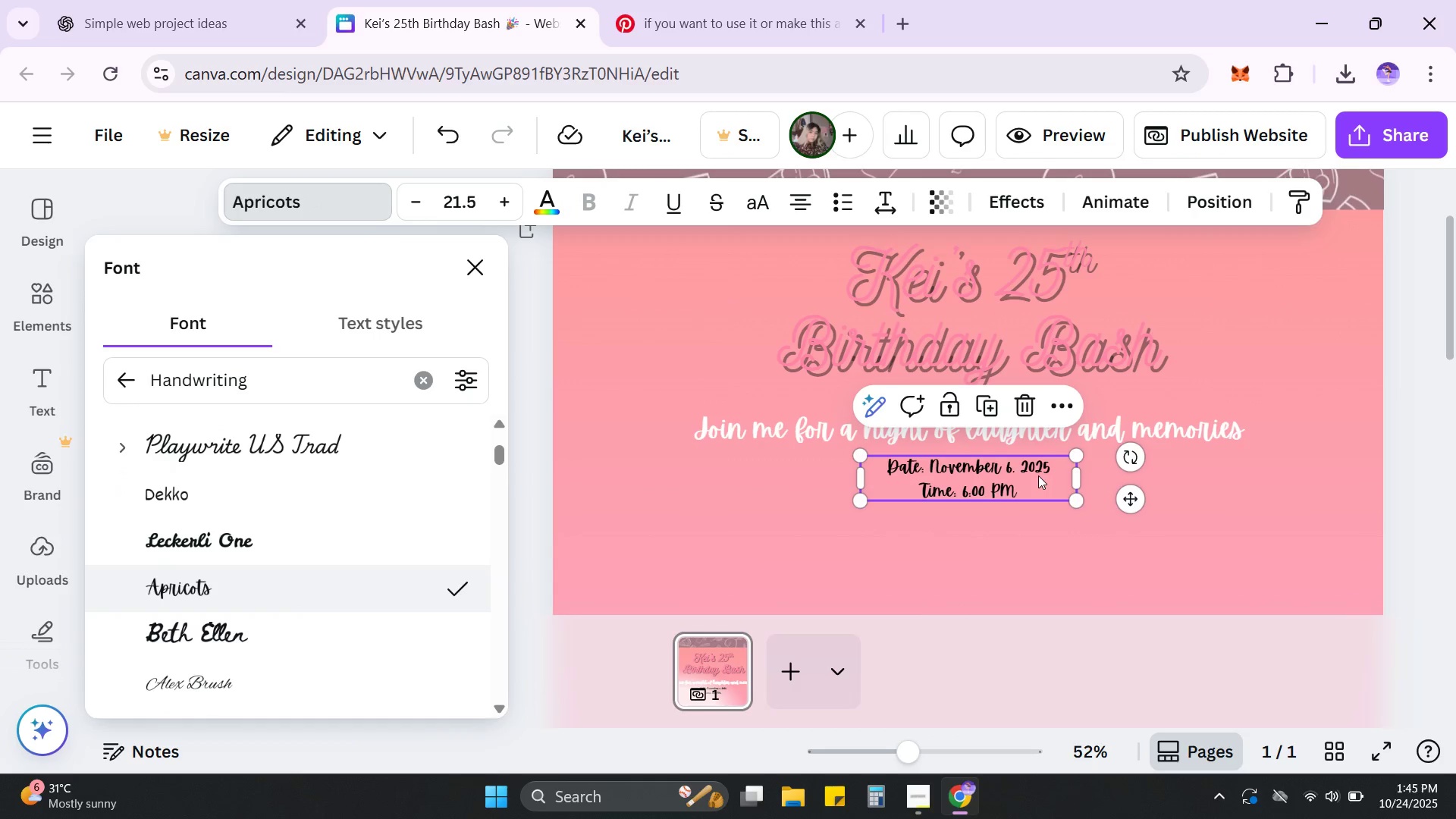 
left_click_drag(start_coordinate=[1076, 502], to_coordinate=[1145, 526])
 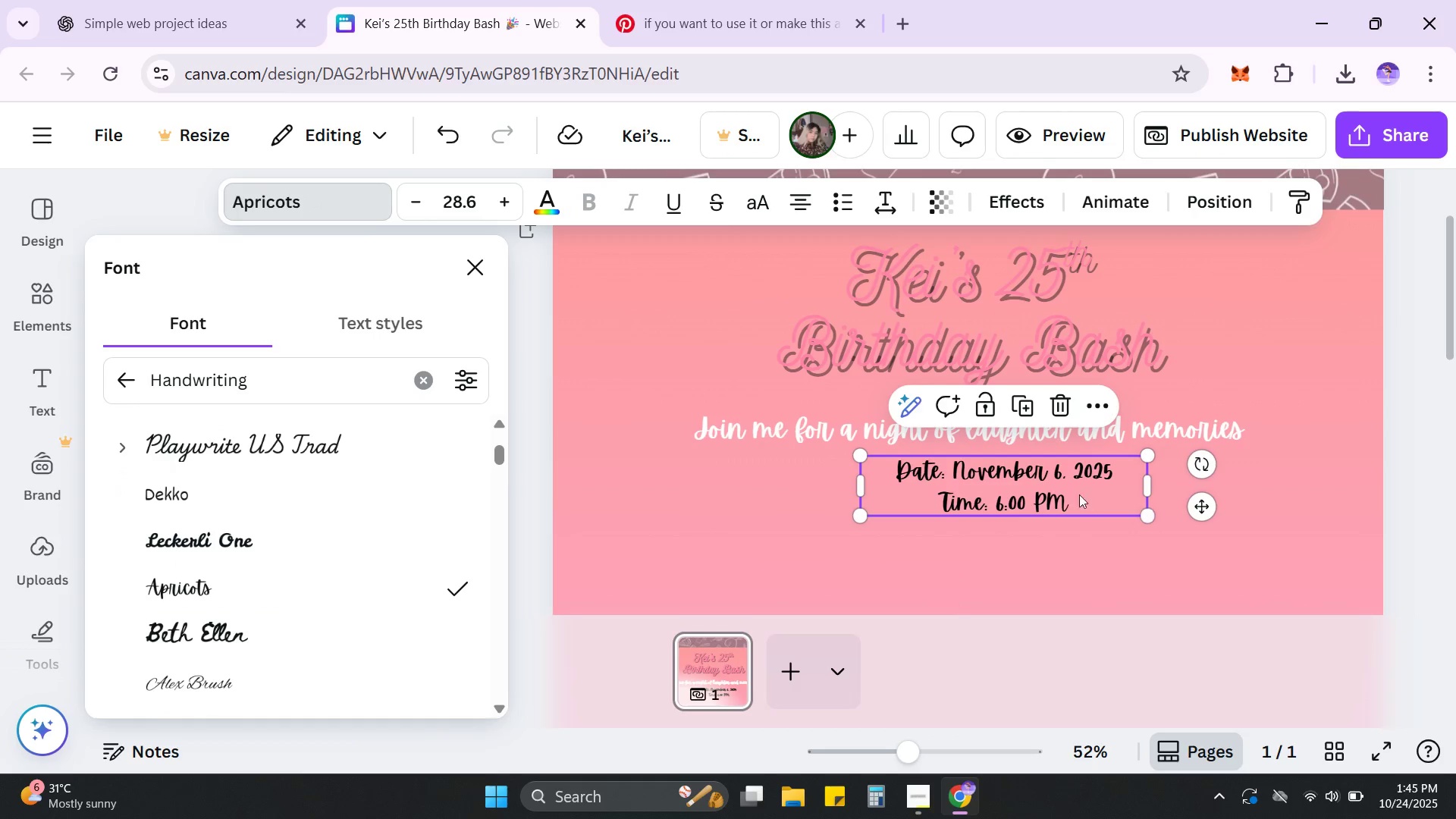 
left_click_drag(start_coordinate=[1078, 494], to_coordinate=[1044, 492])
 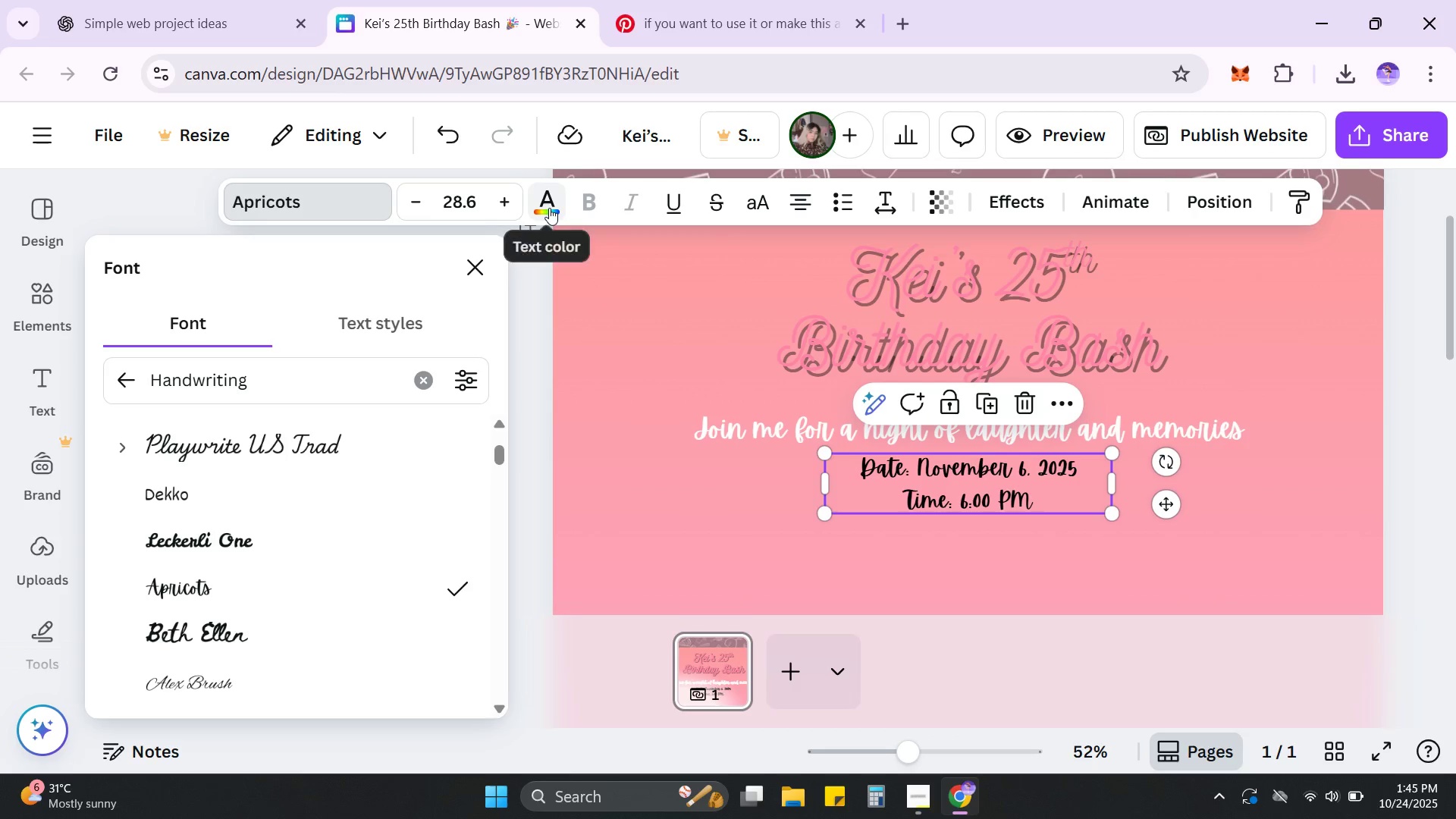 
left_click([549, 208])
 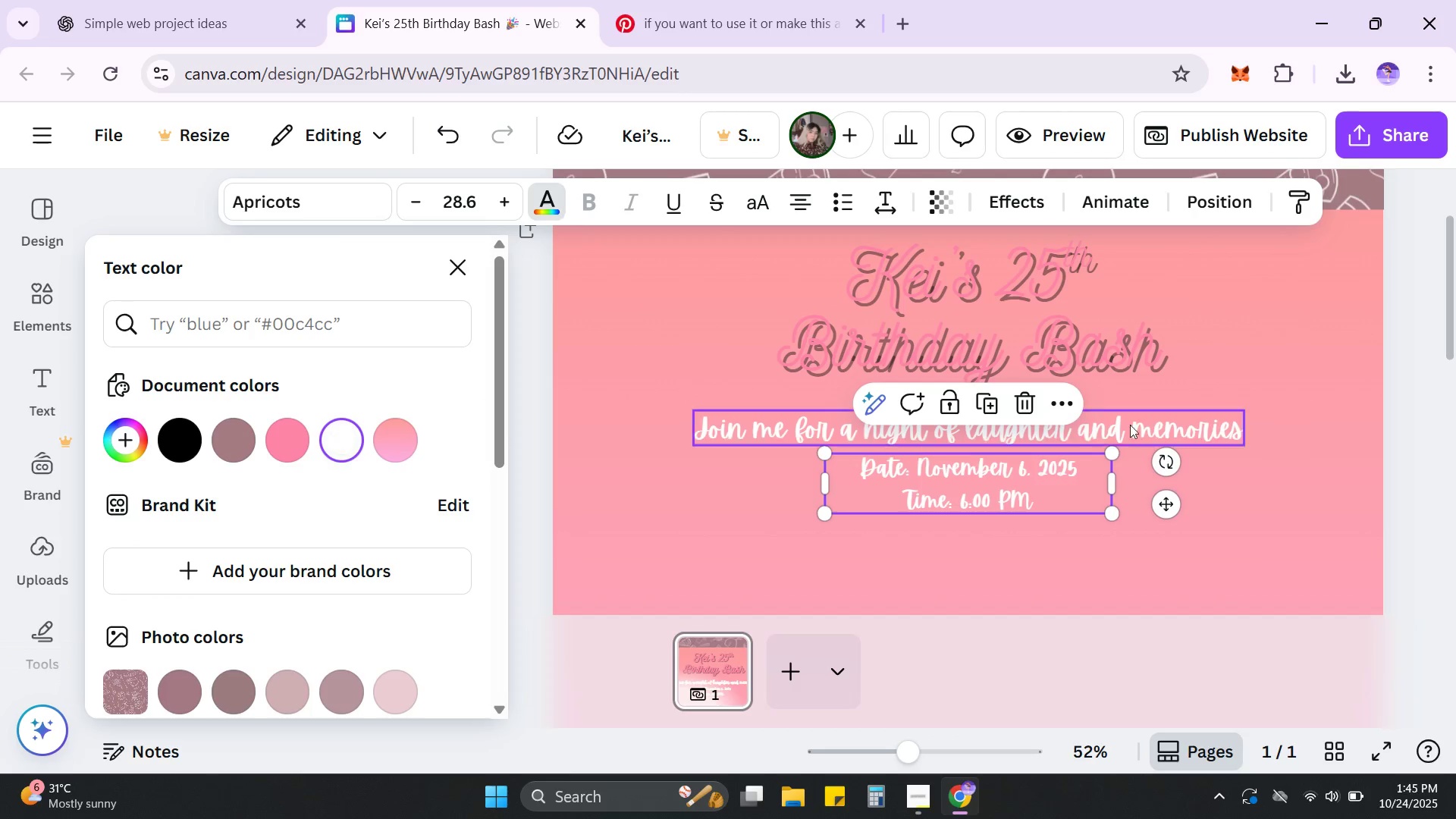 
left_click([1354, 400])
 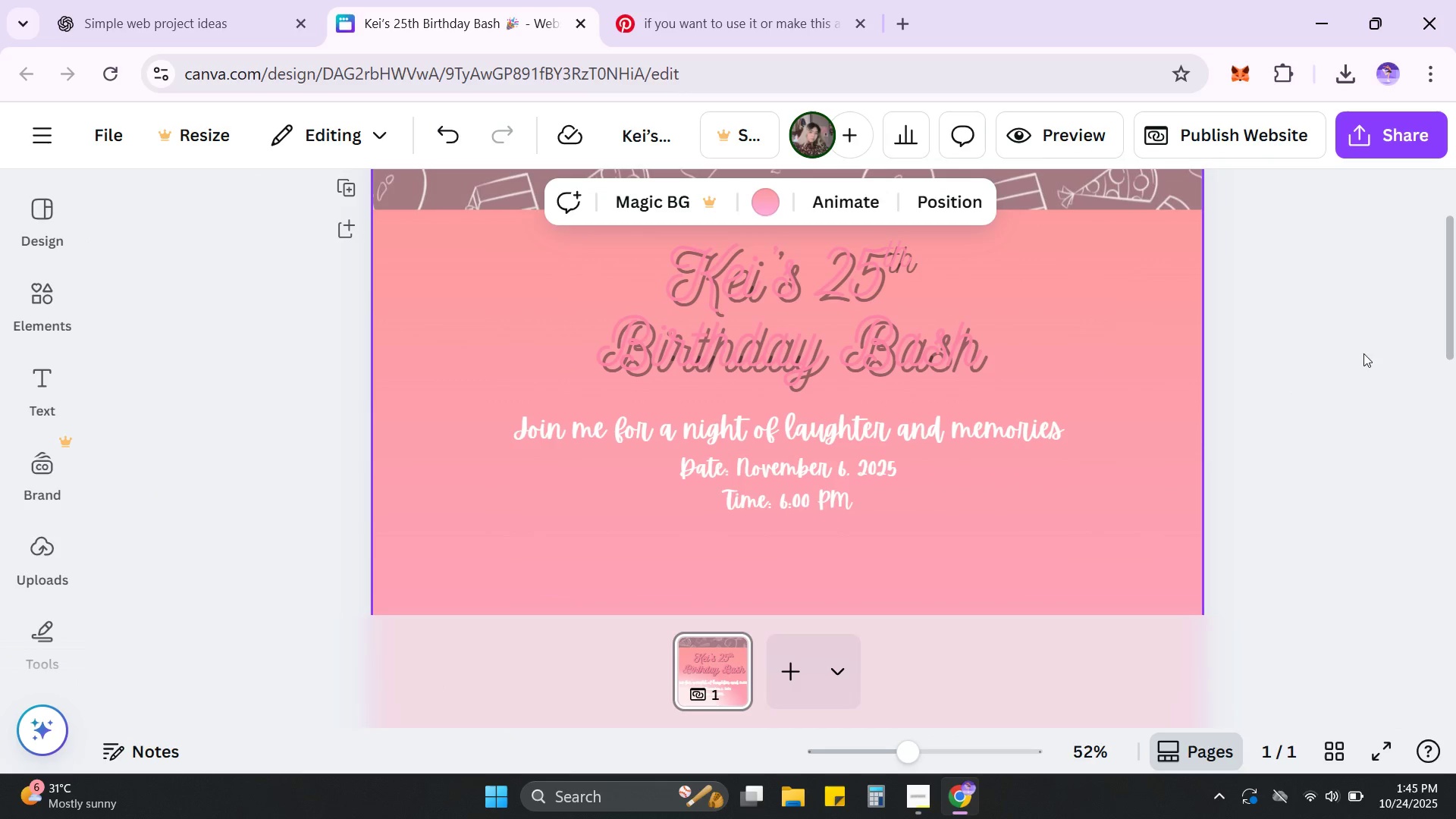 
left_click([1362, 349])
 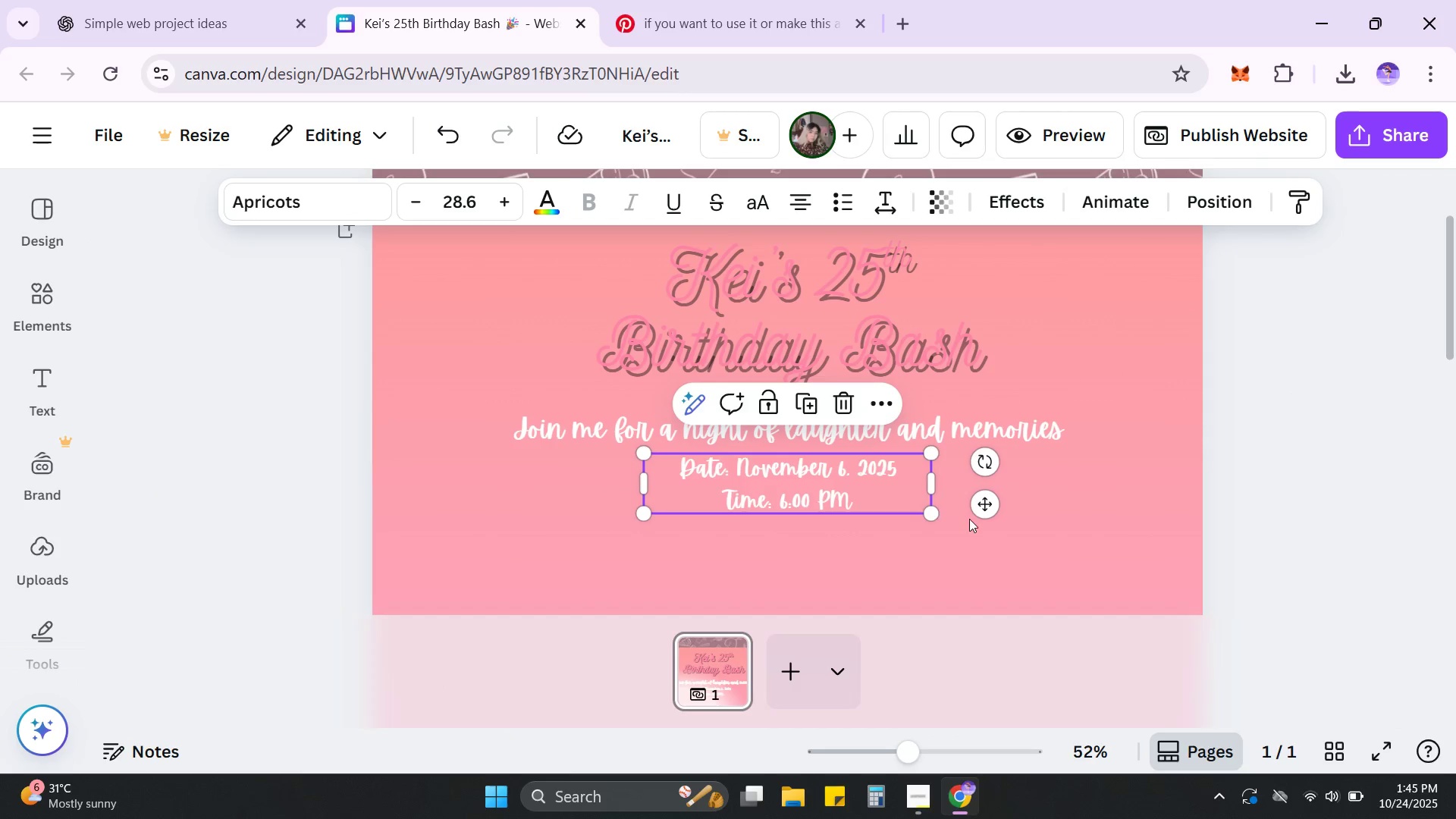 
left_click_drag(start_coordinate=[930, 512], to_coordinate=[987, 528])
 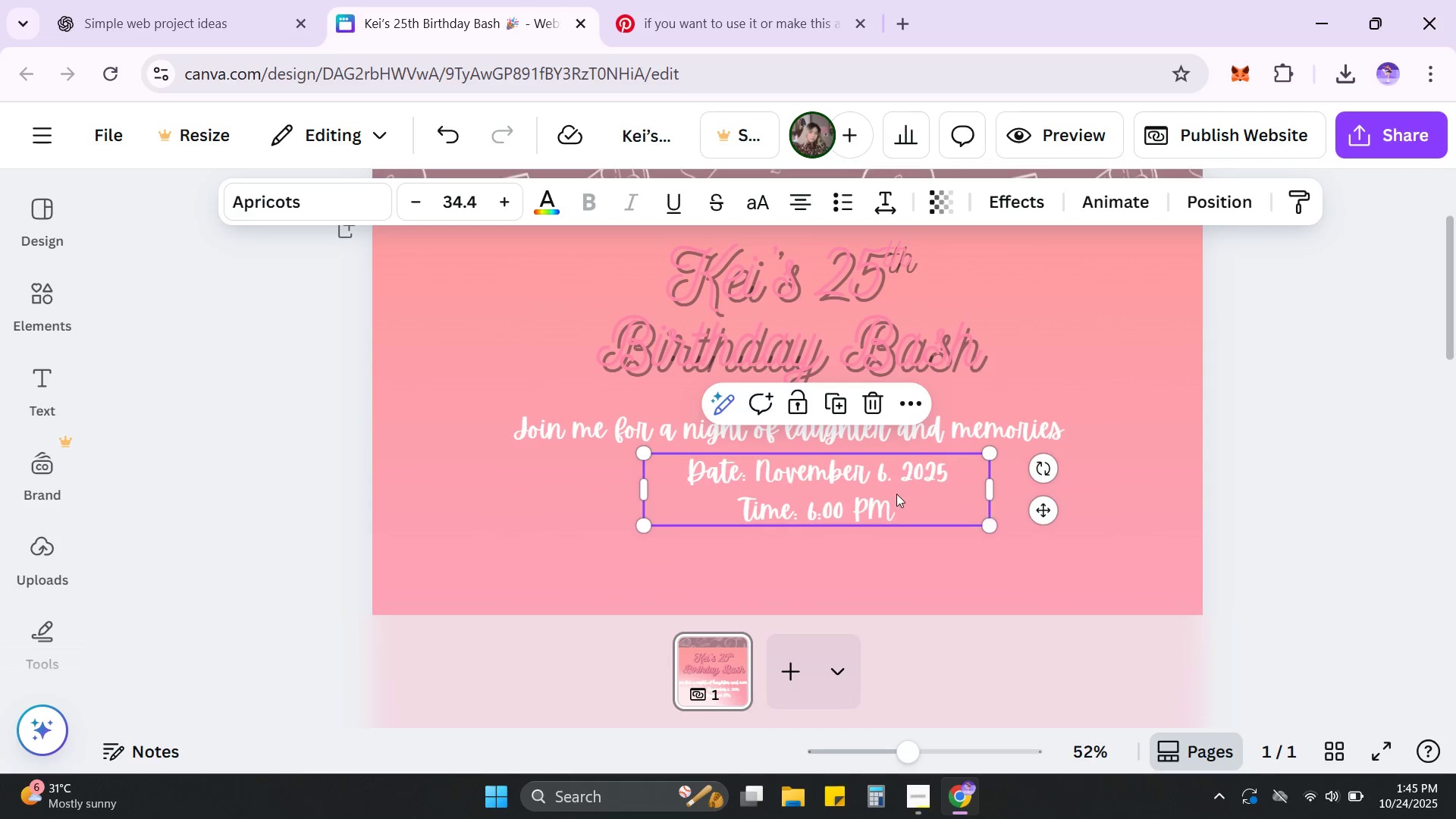 
left_click_drag(start_coordinate=[896, 494], to_coordinate=[874, 492])
 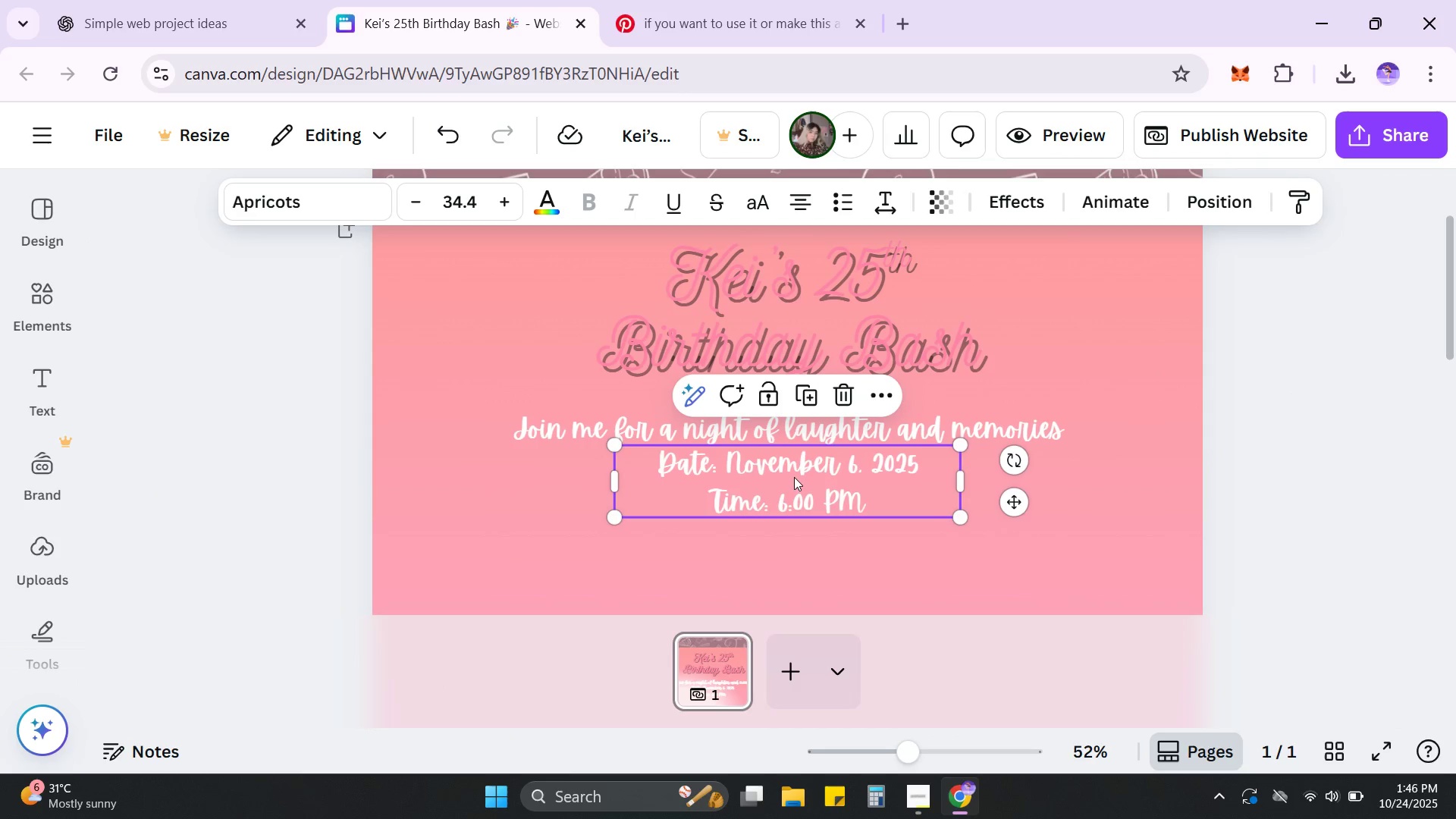 
left_click_drag(start_coordinate=[792, 477], to_coordinate=[792, 489])
 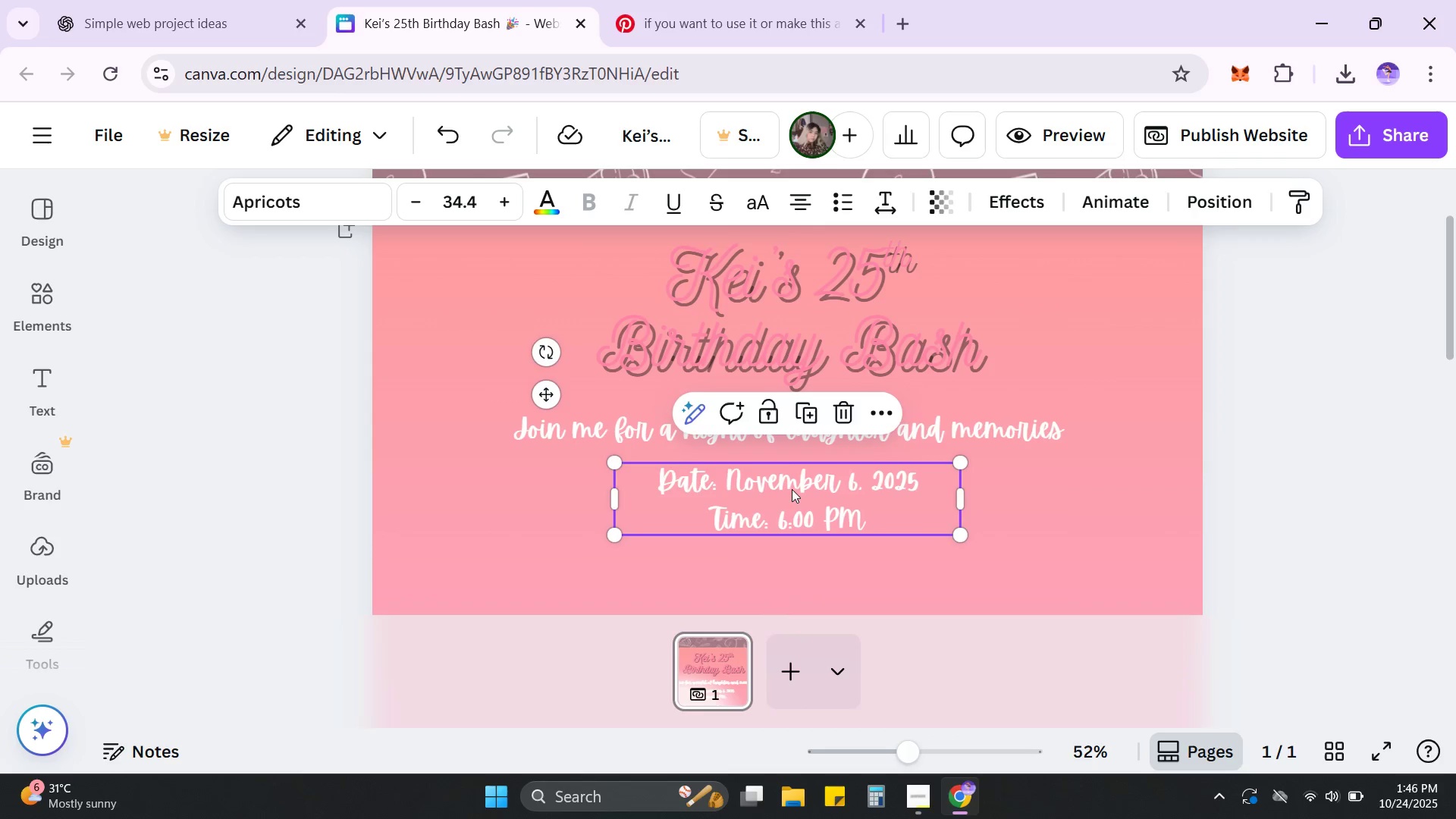 
left_click_drag(start_coordinate=[792, 489], to_coordinate=[793, 479])
 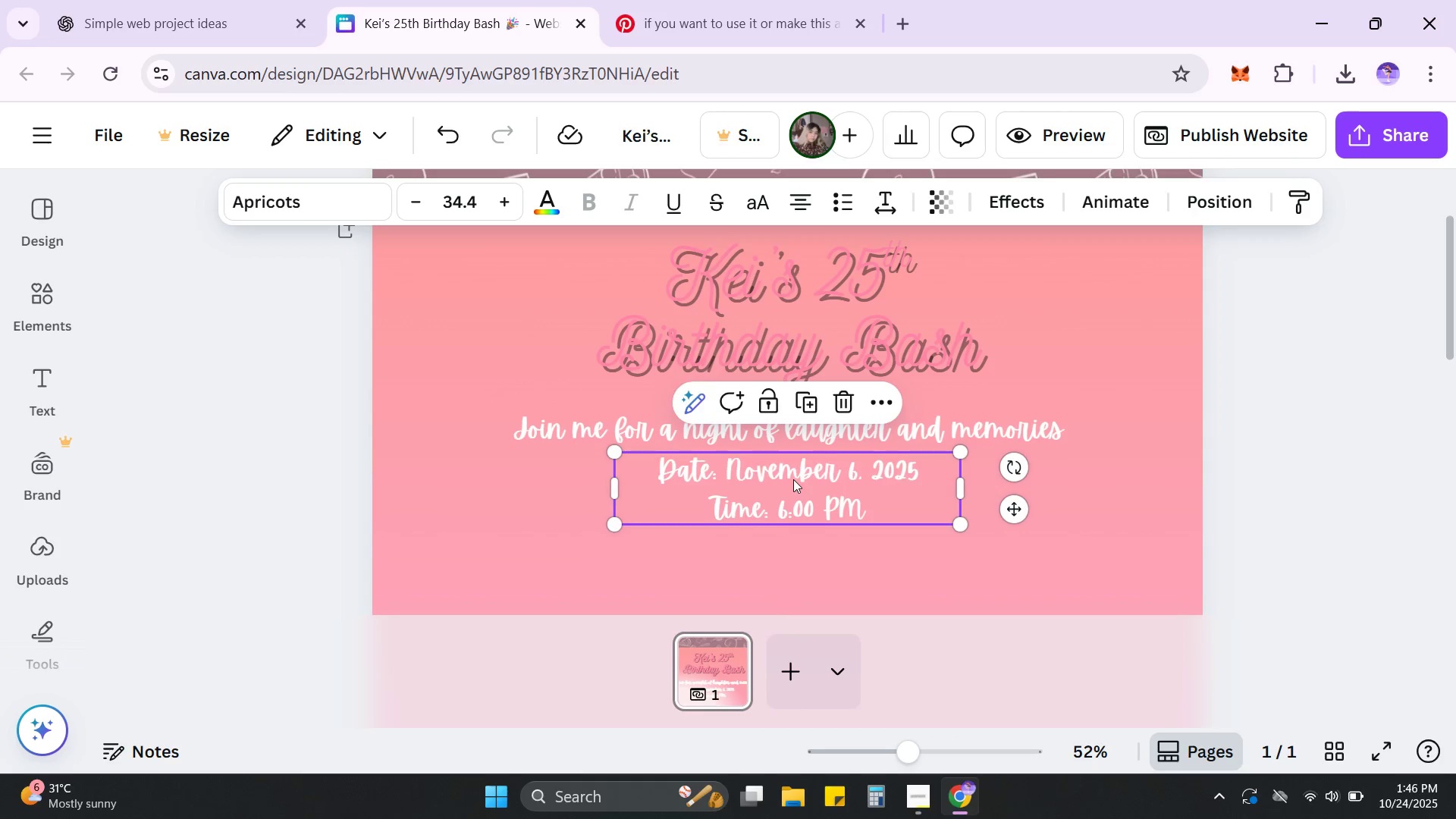 
left_click([793, 479])
 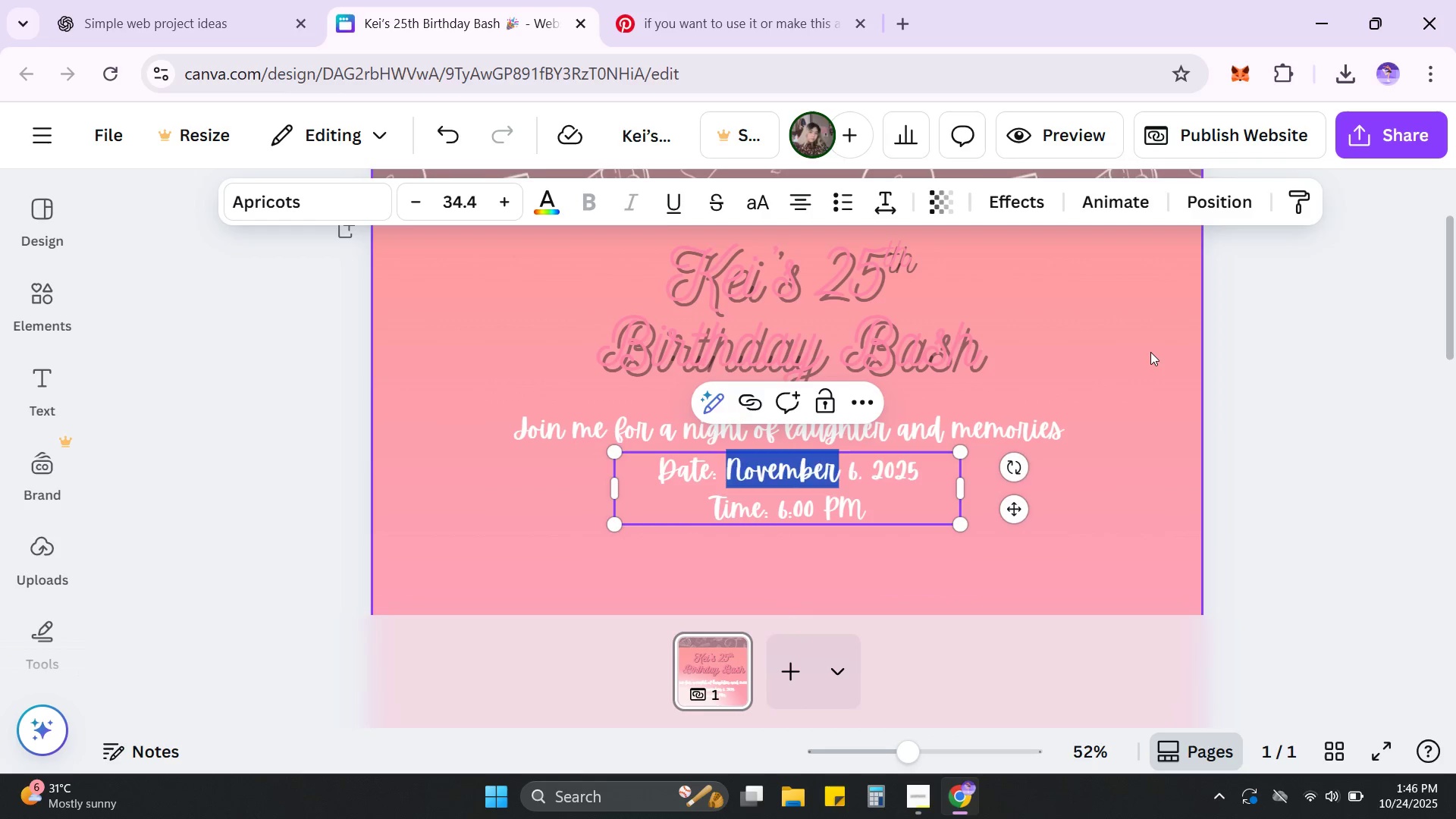 
left_click([1150, 352])
 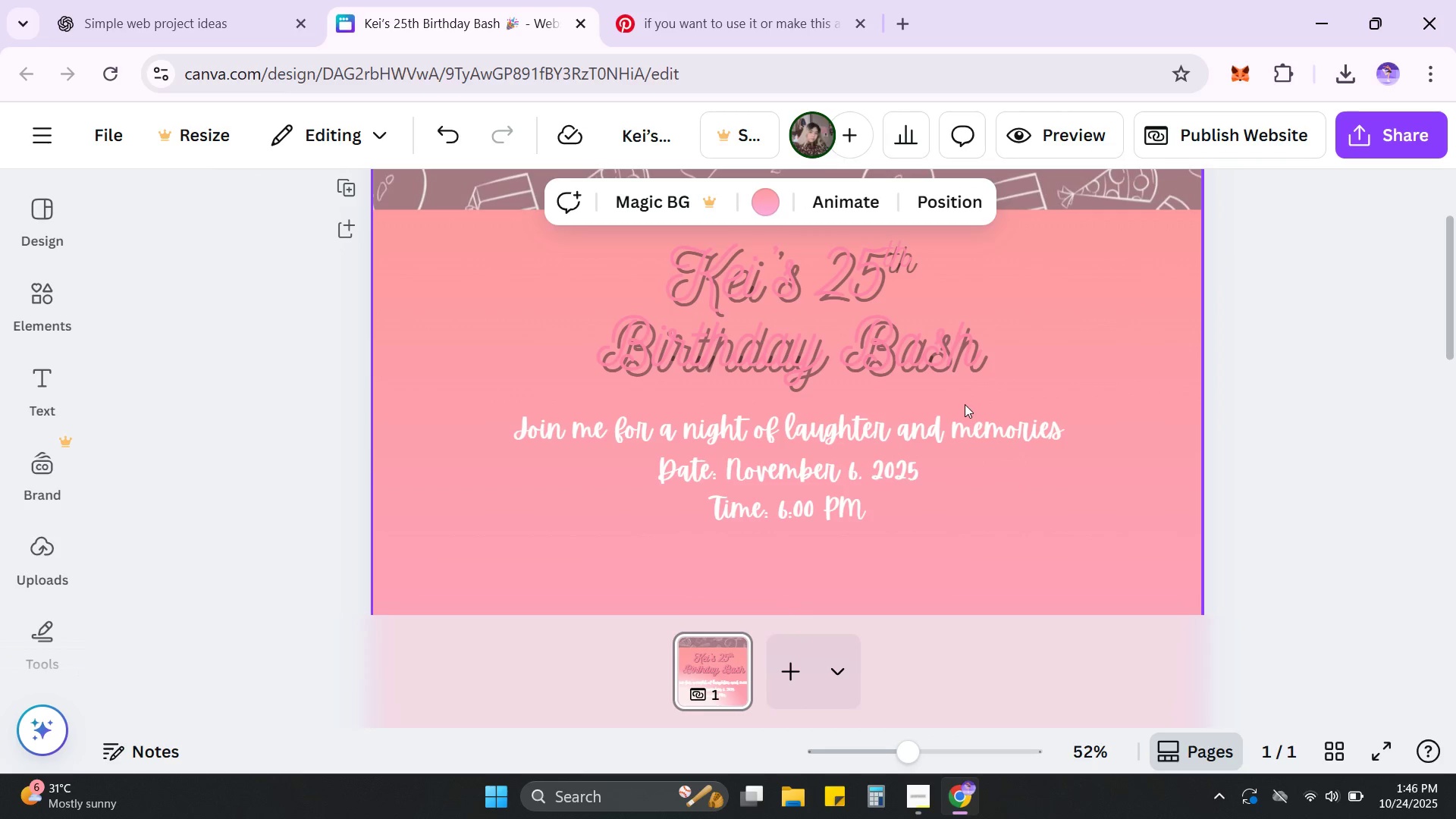 
left_click([961, 414])
 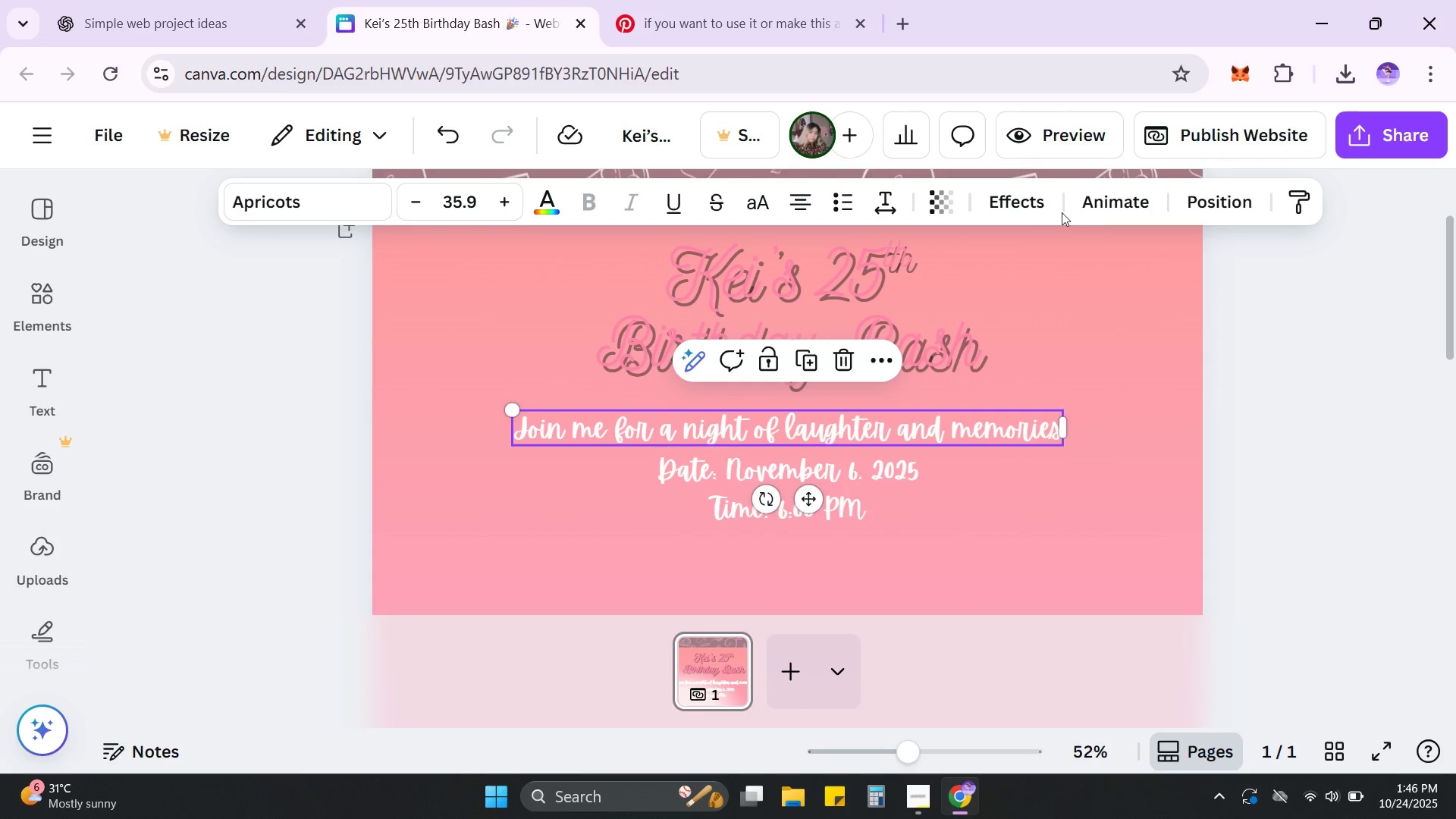 
left_click([1012, 203])
 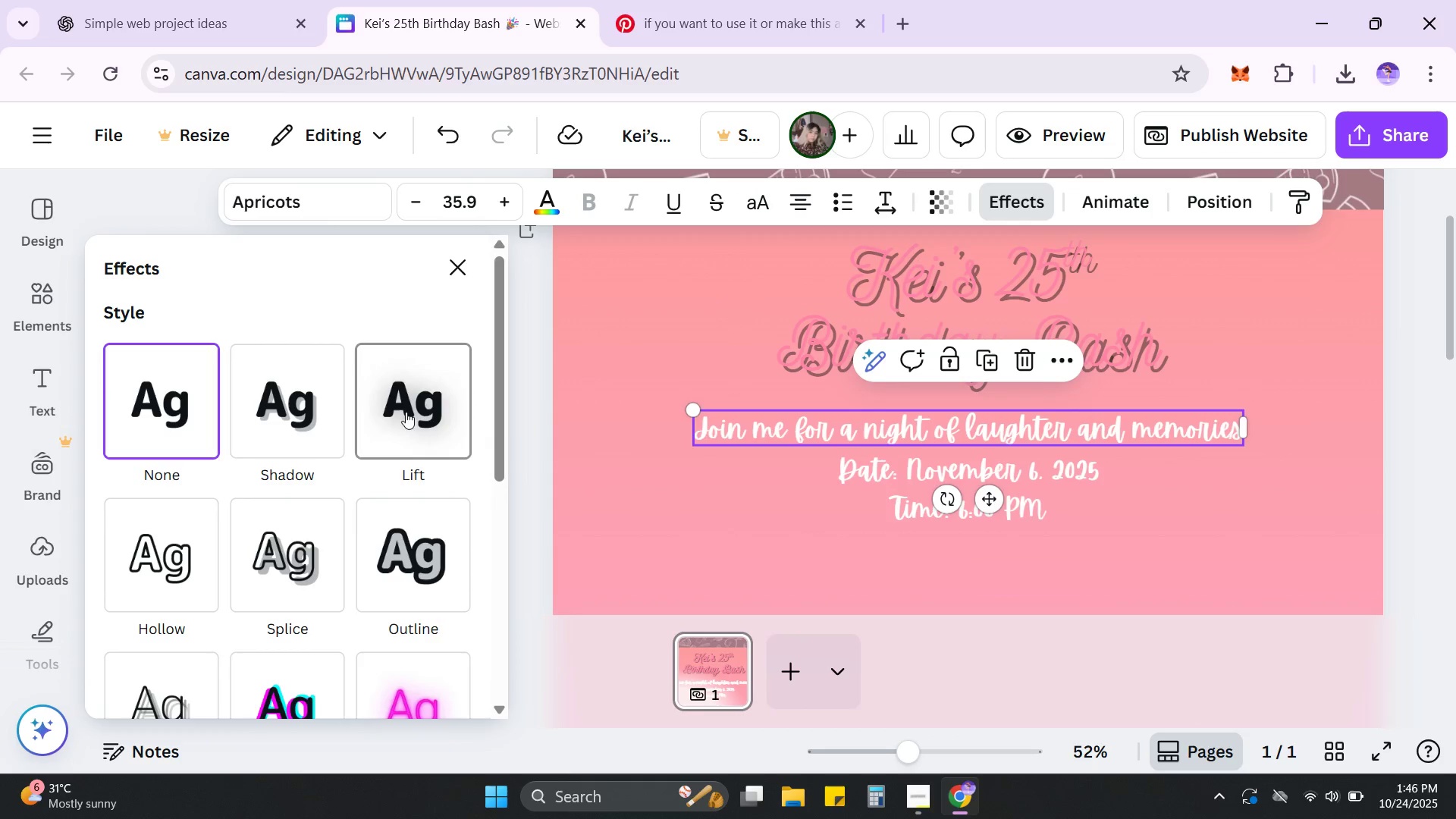 
left_click([312, 416])
 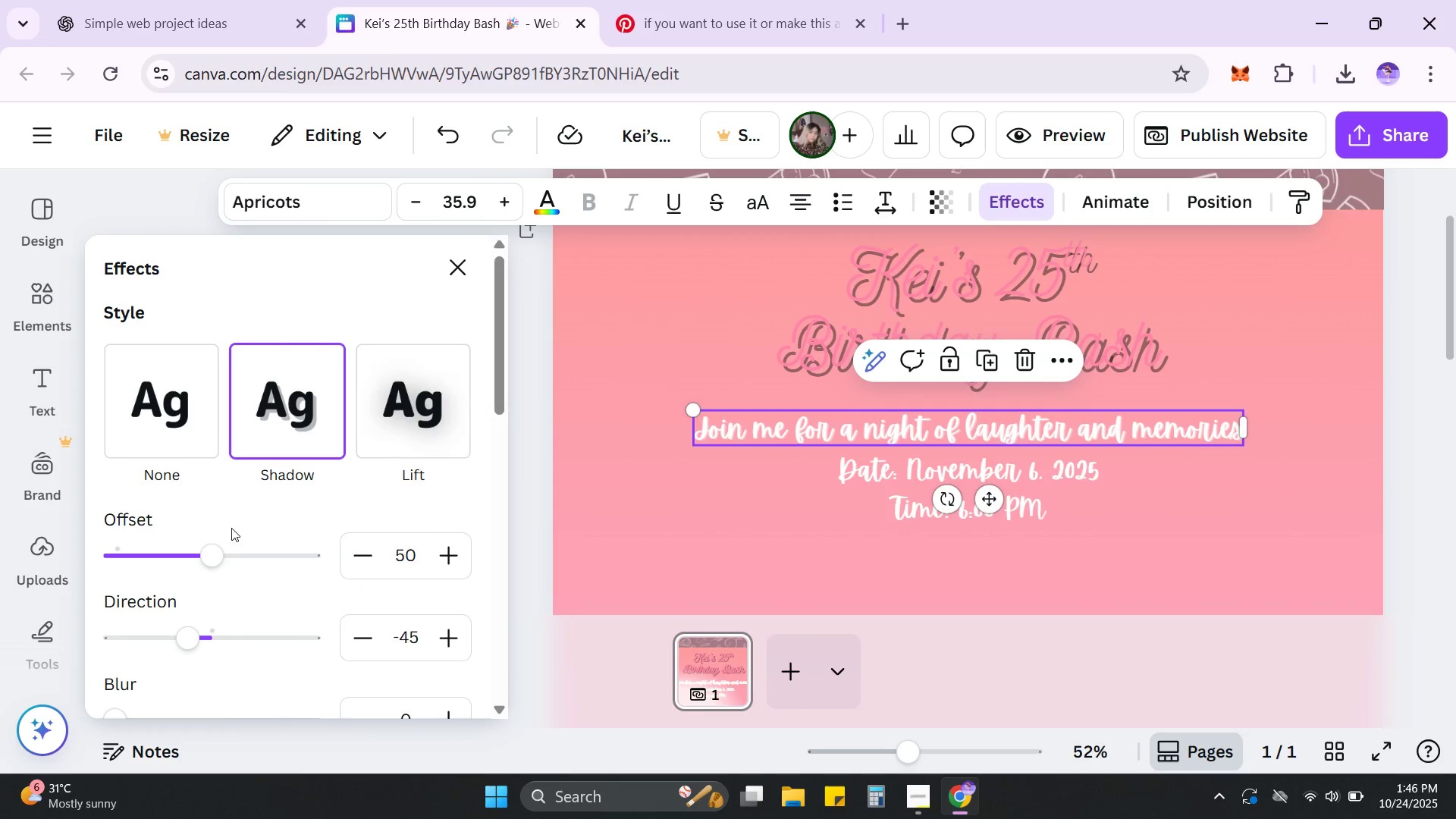 
left_click_drag(start_coordinate=[224, 560], to_coordinate=[244, 560])
 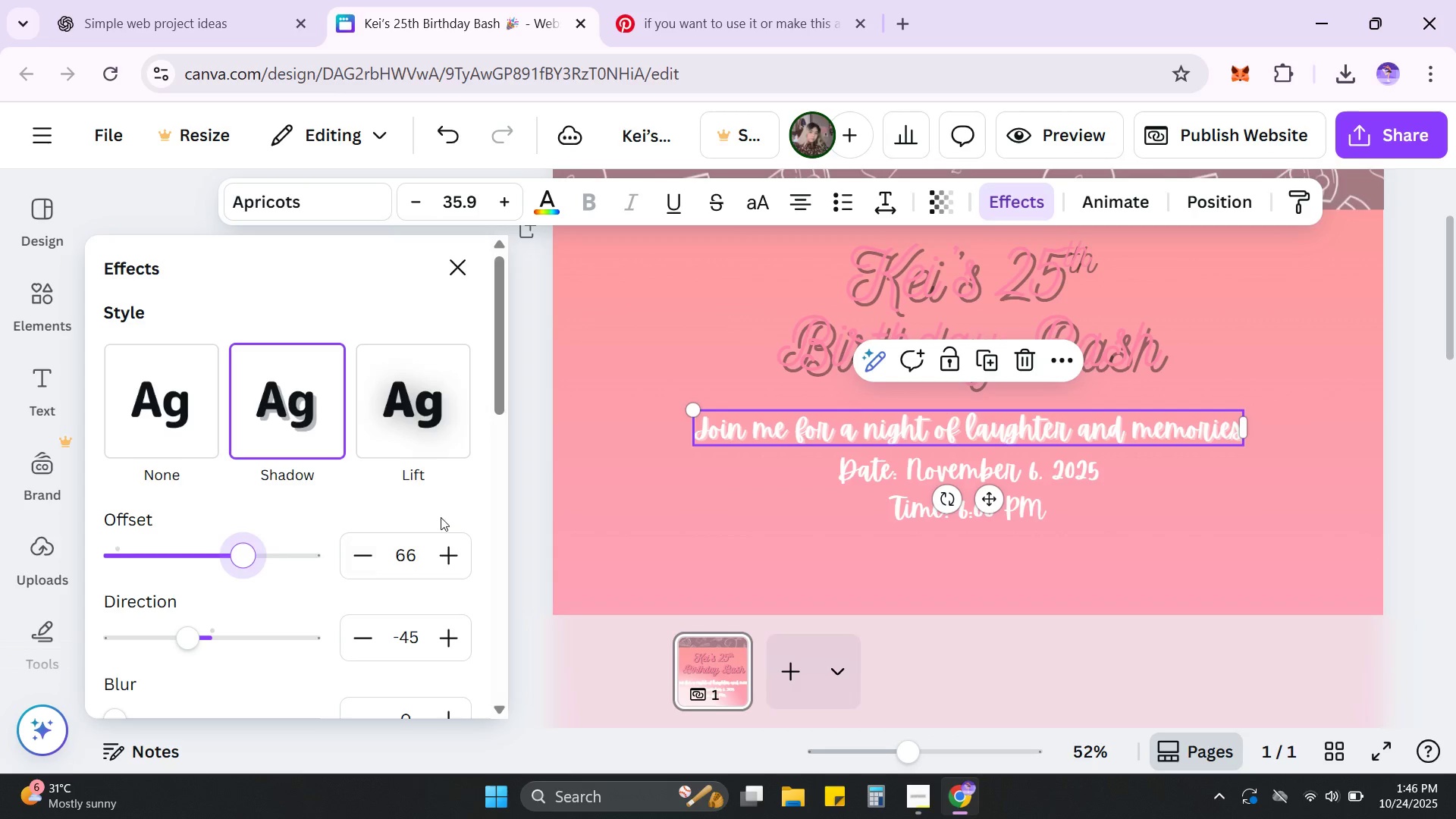 
scroll: coordinate [441, 517], scroll_direction: down, amount: 2.0
 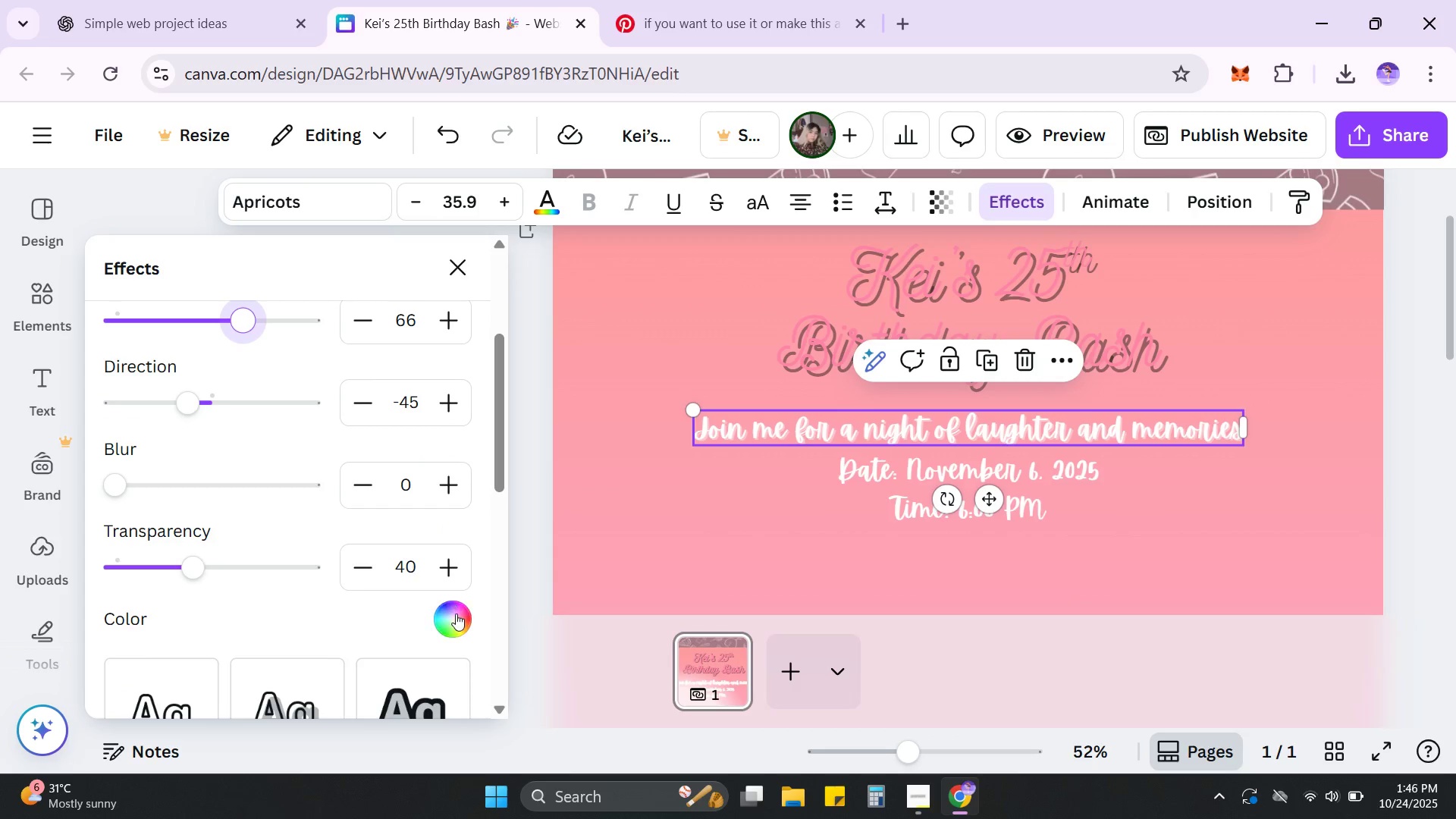 
left_click([457, 620])
 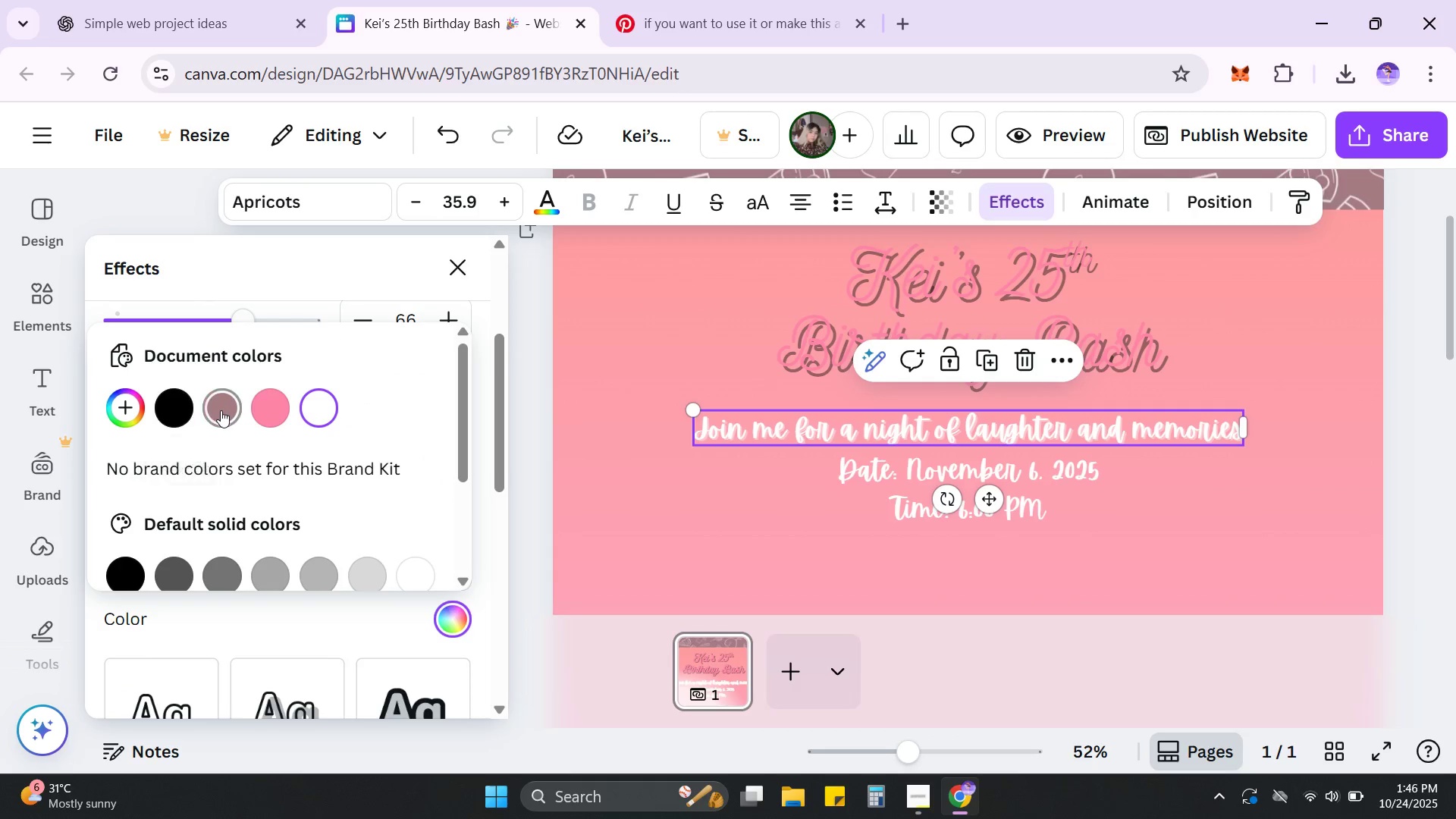 
left_click([185, 407])
 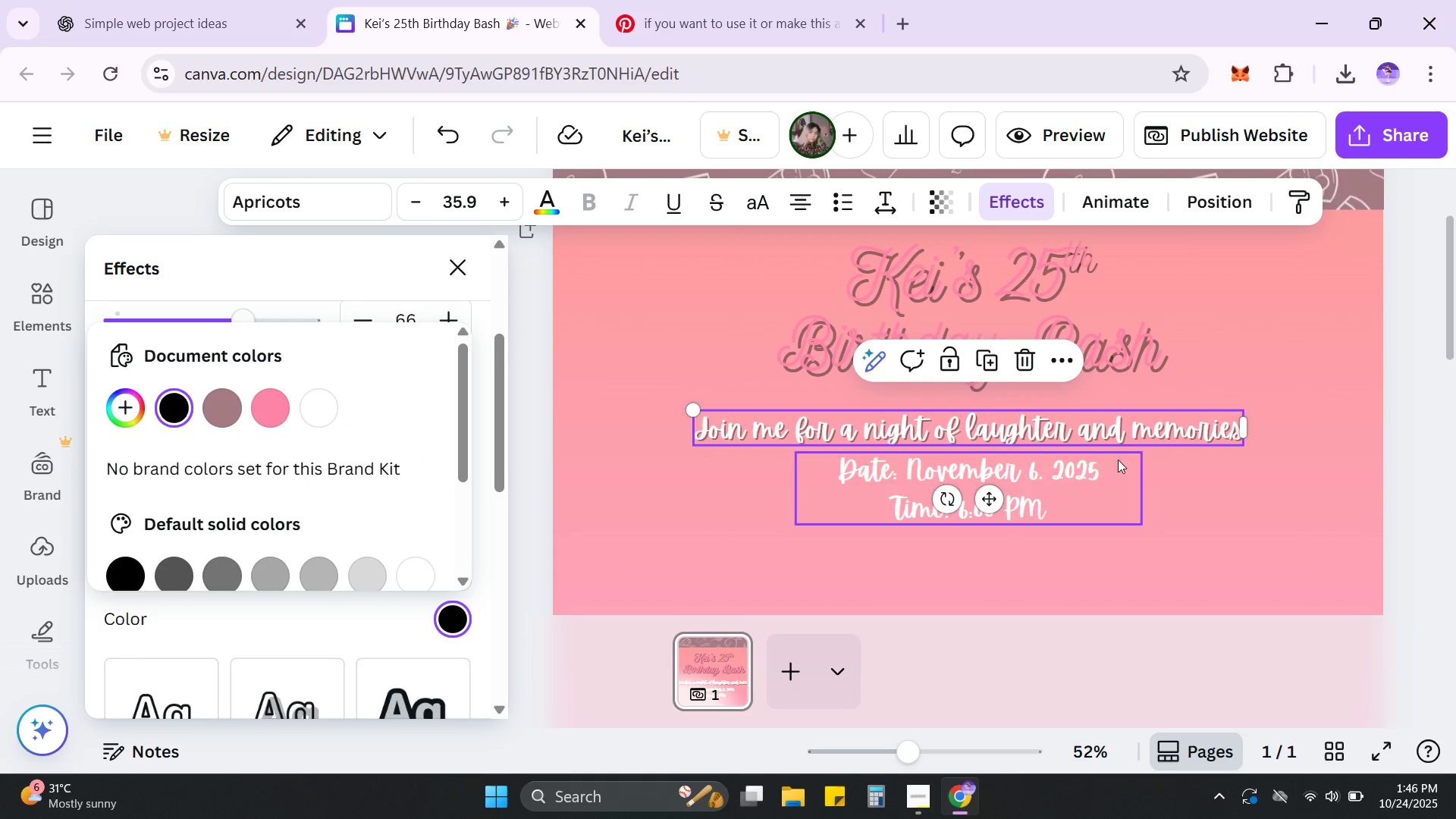 
left_click([1034, 467])
 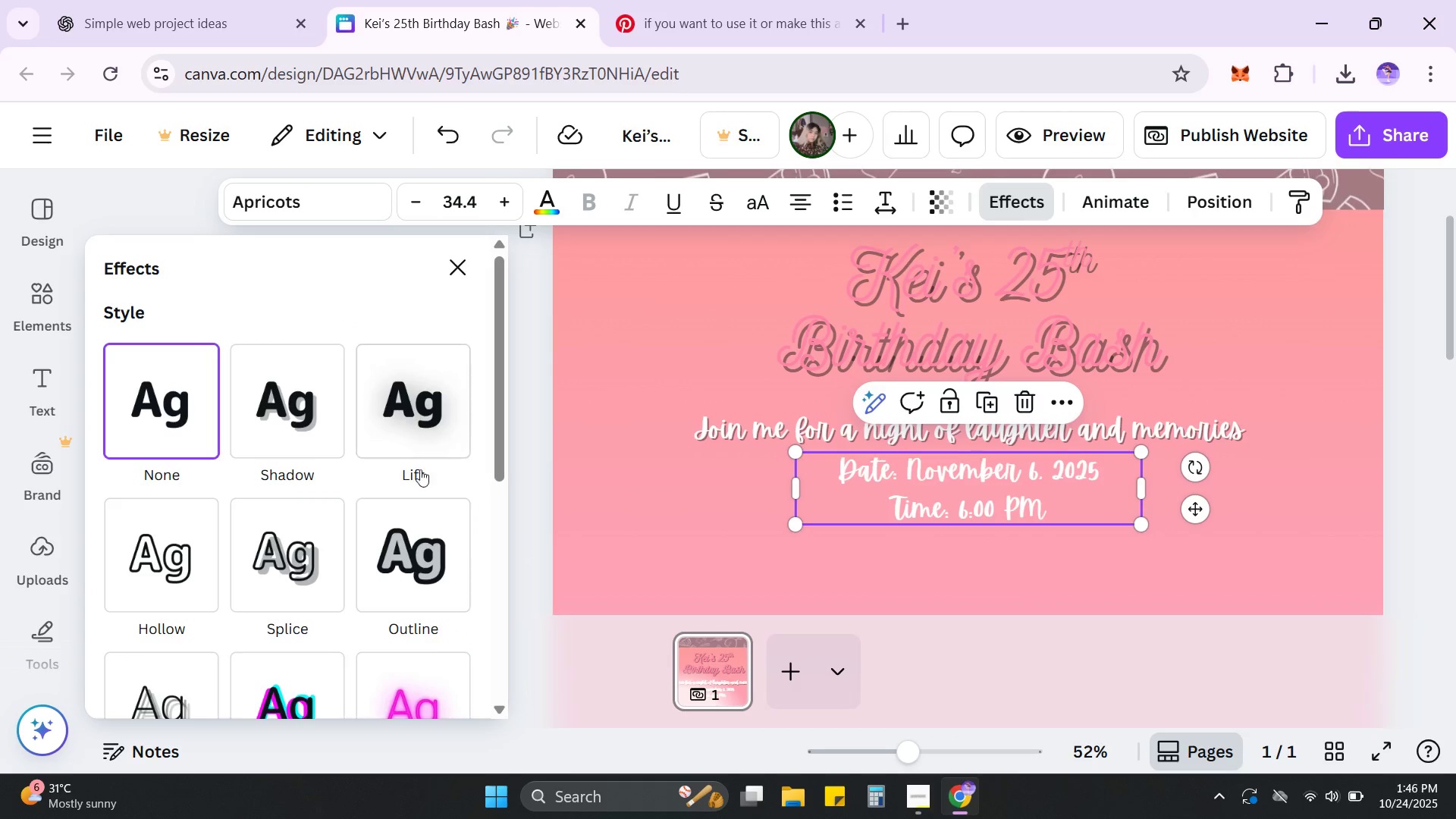 
left_click([306, 416])
 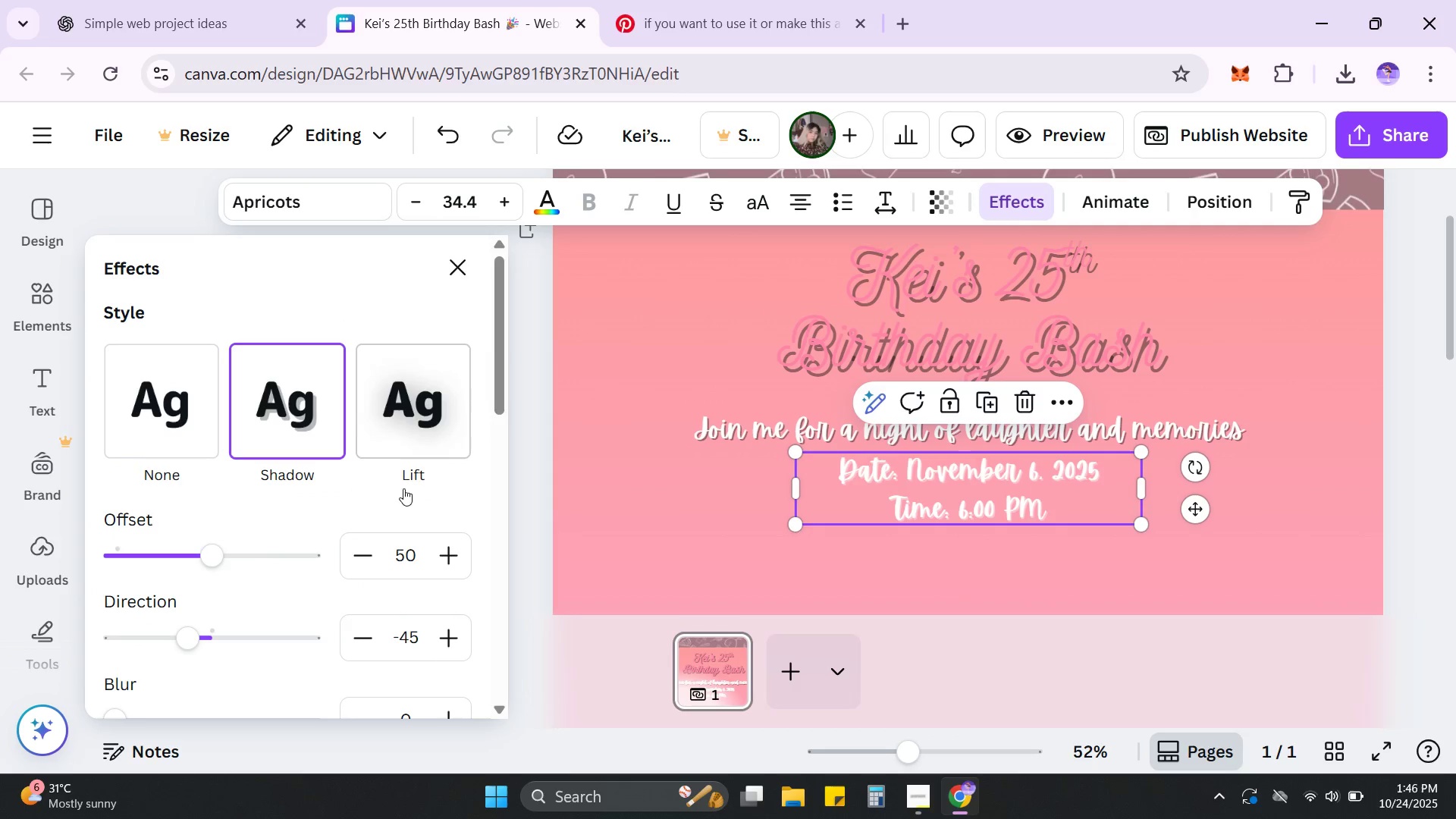 
scroll: coordinate [410, 491], scroll_direction: down, amount: 2.0
 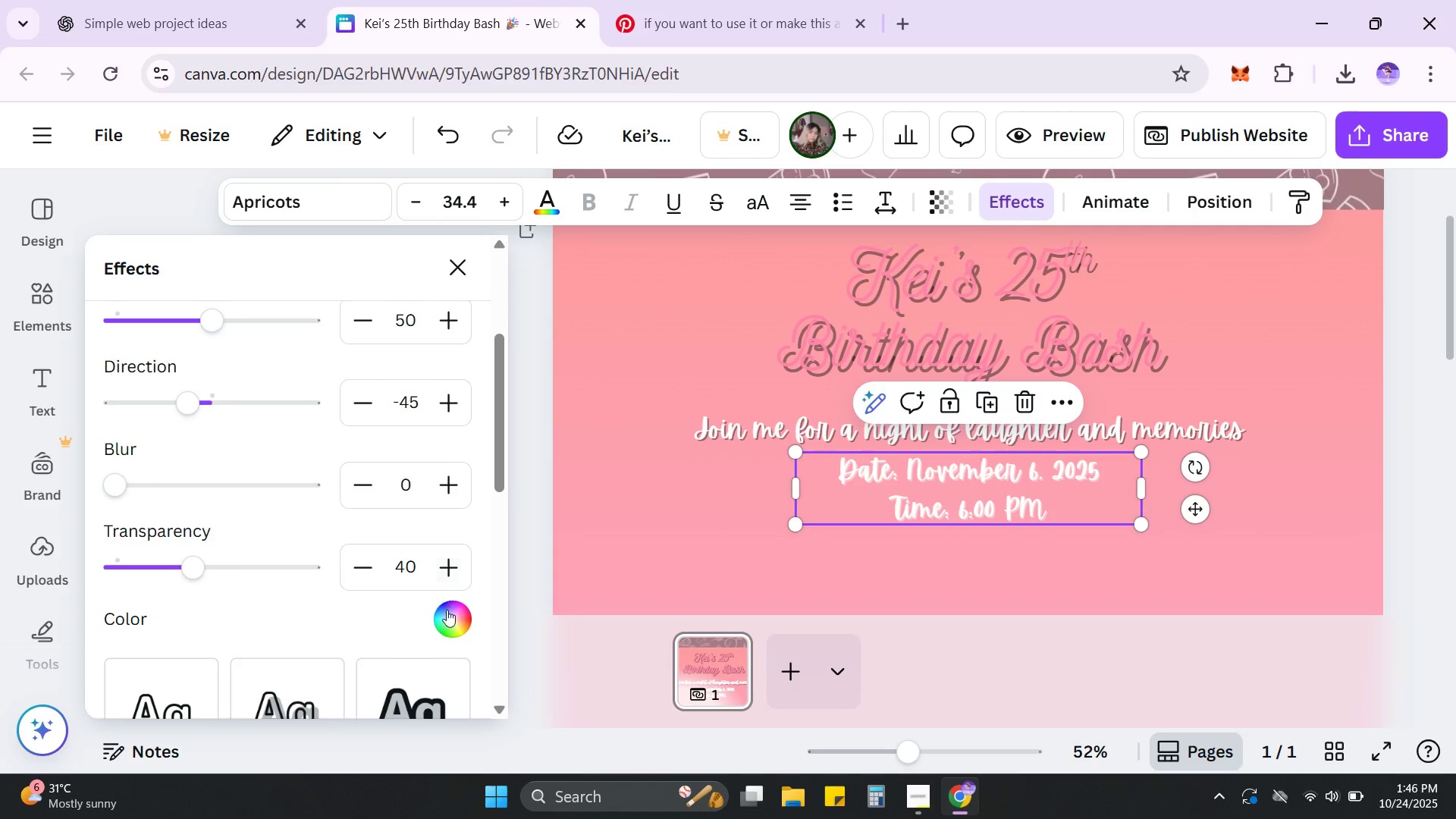 
left_click([449, 617])
 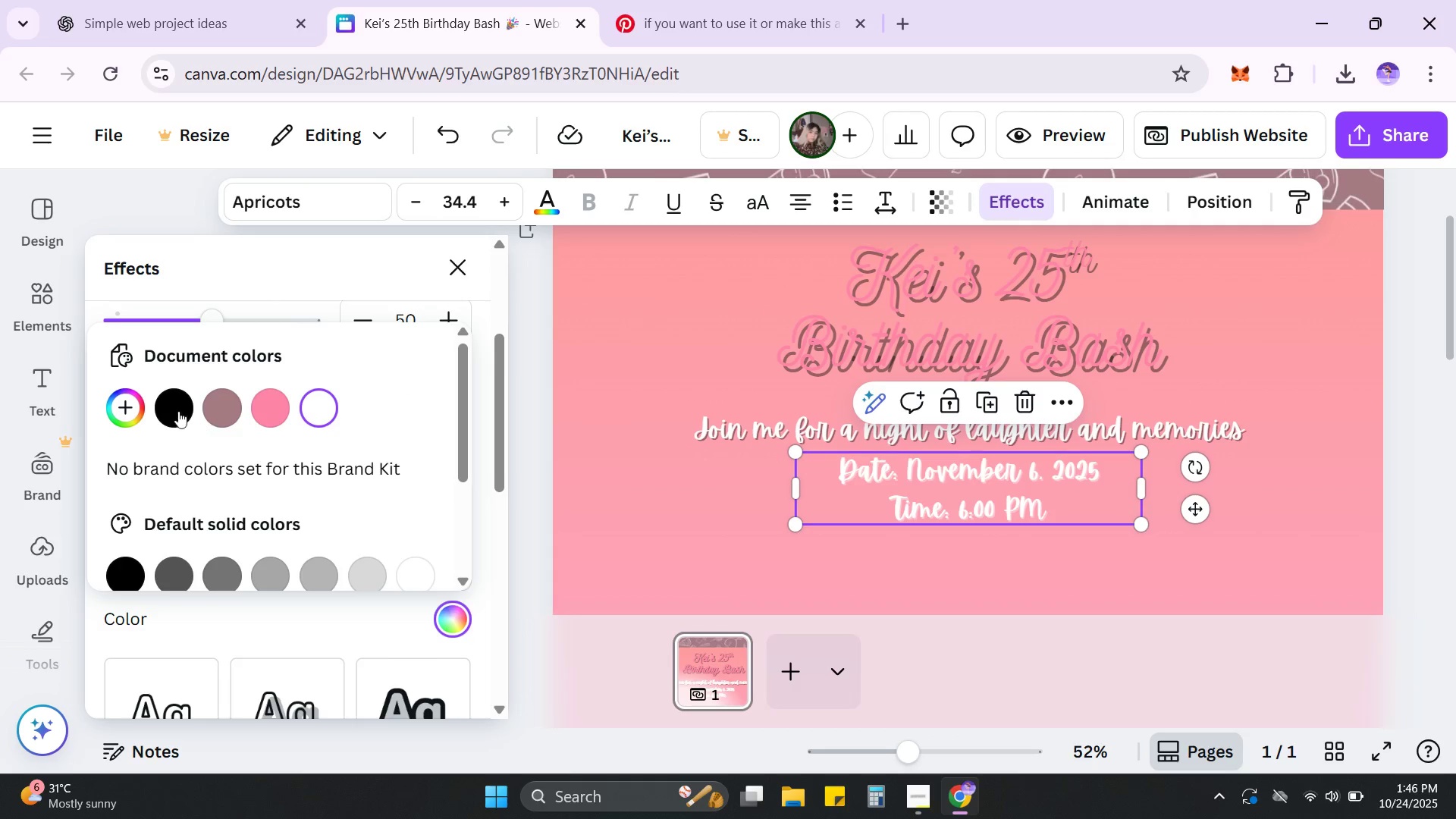 
left_click([177, 410])
 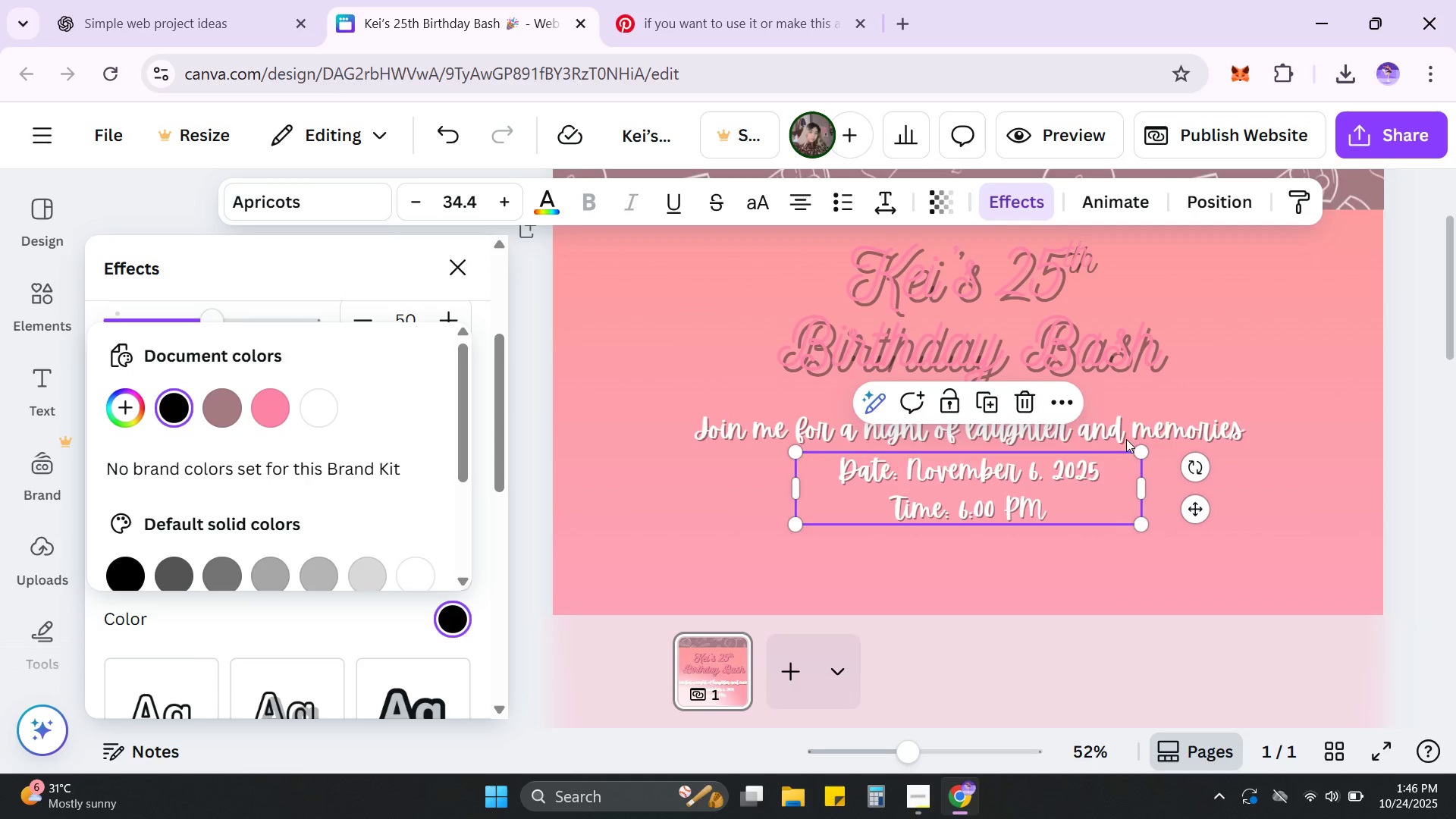 
left_click([1254, 413])
 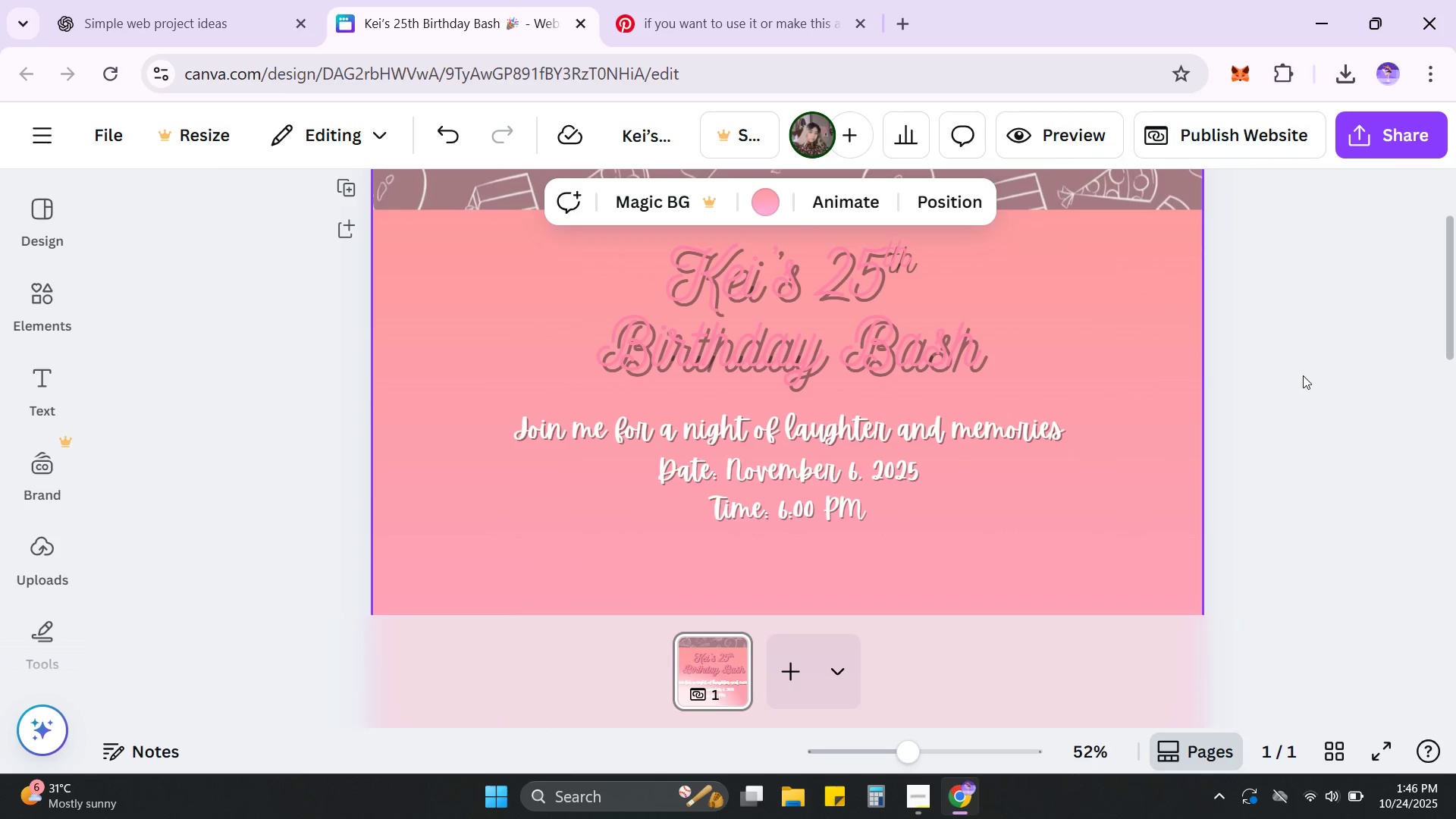 
left_click([1303, 375])
 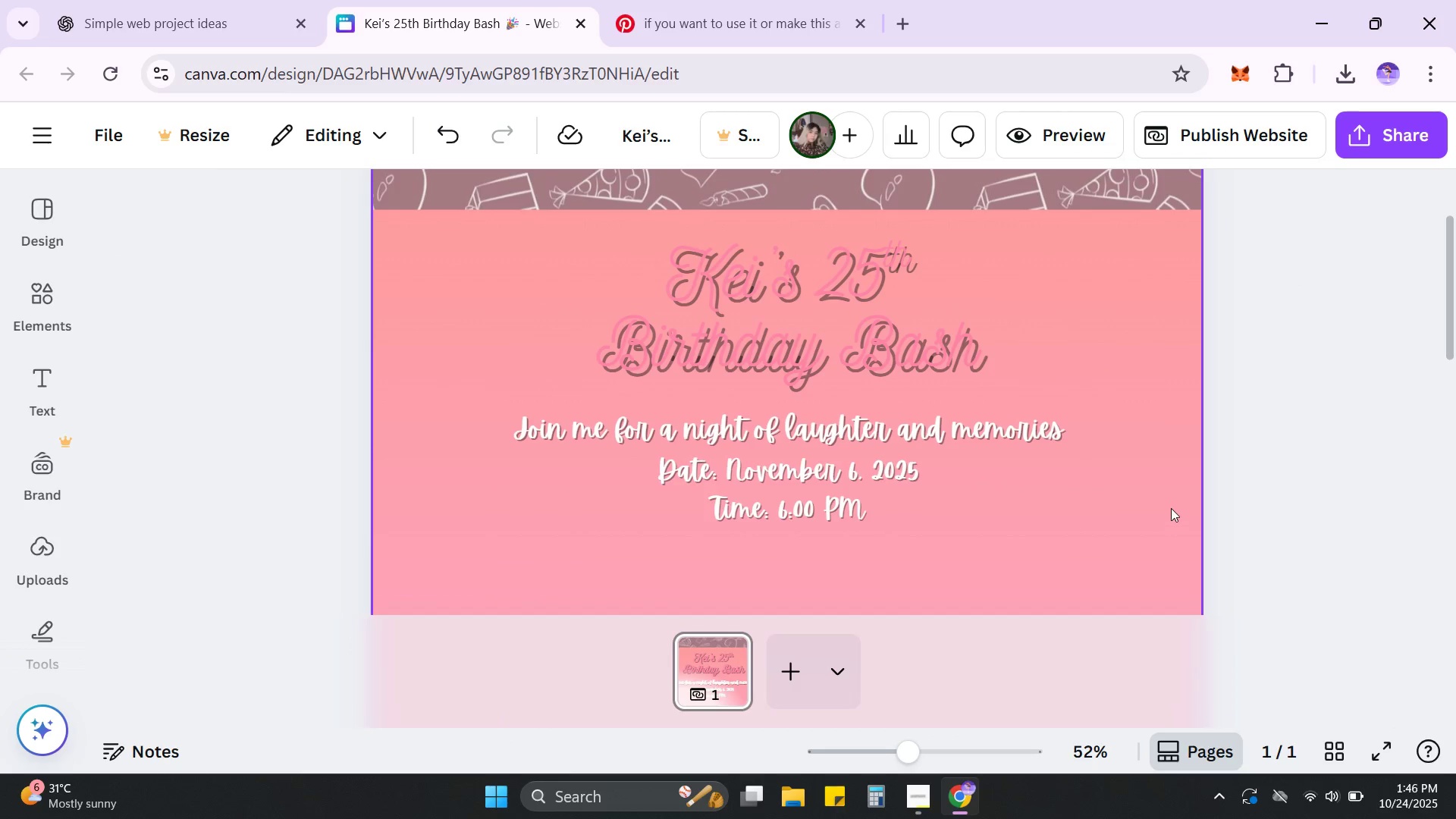 
scroll: coordinate [1253, 398], scroll_direction: down, amount: 2.0